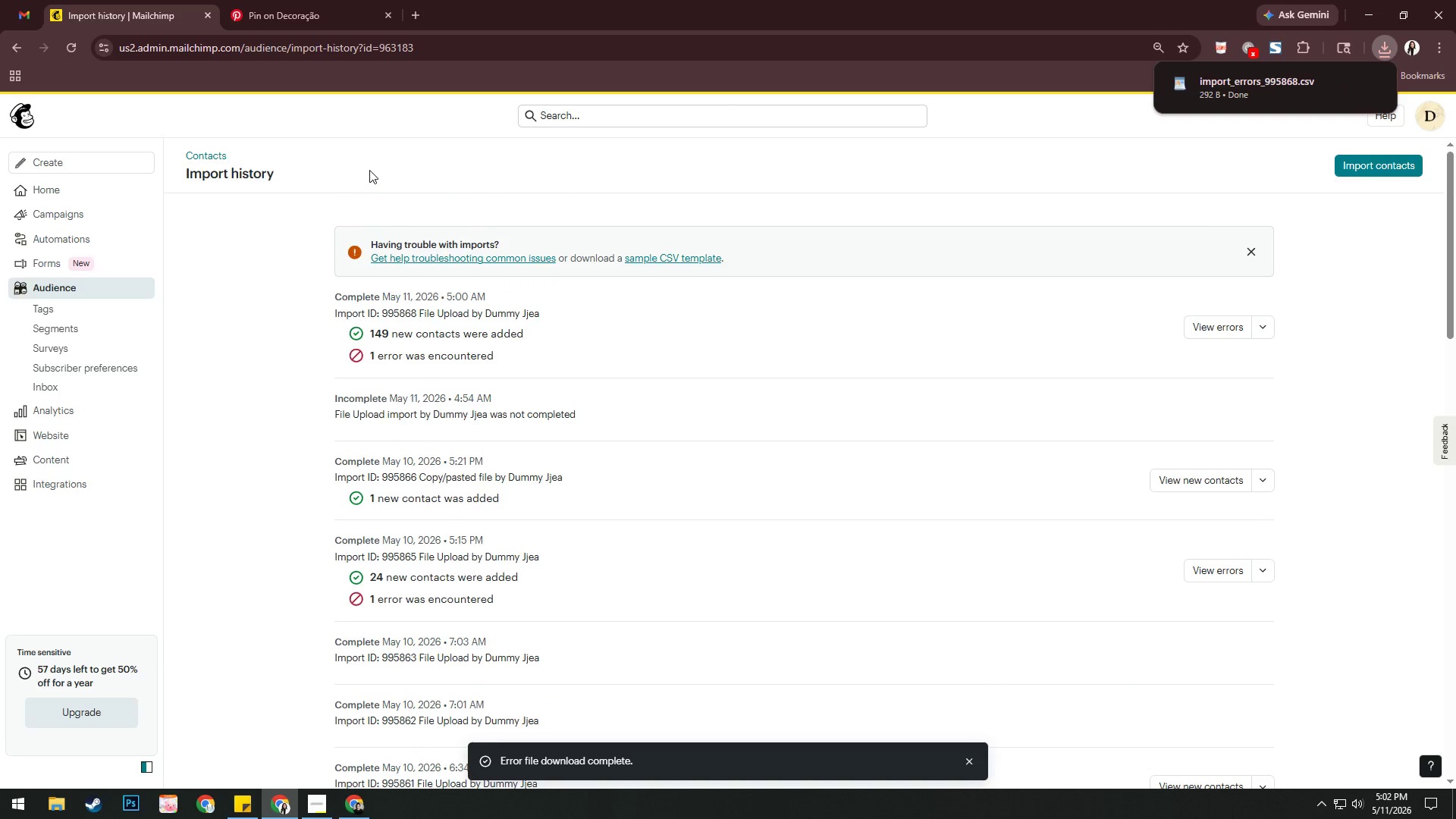 
key(Alt+Tab)
 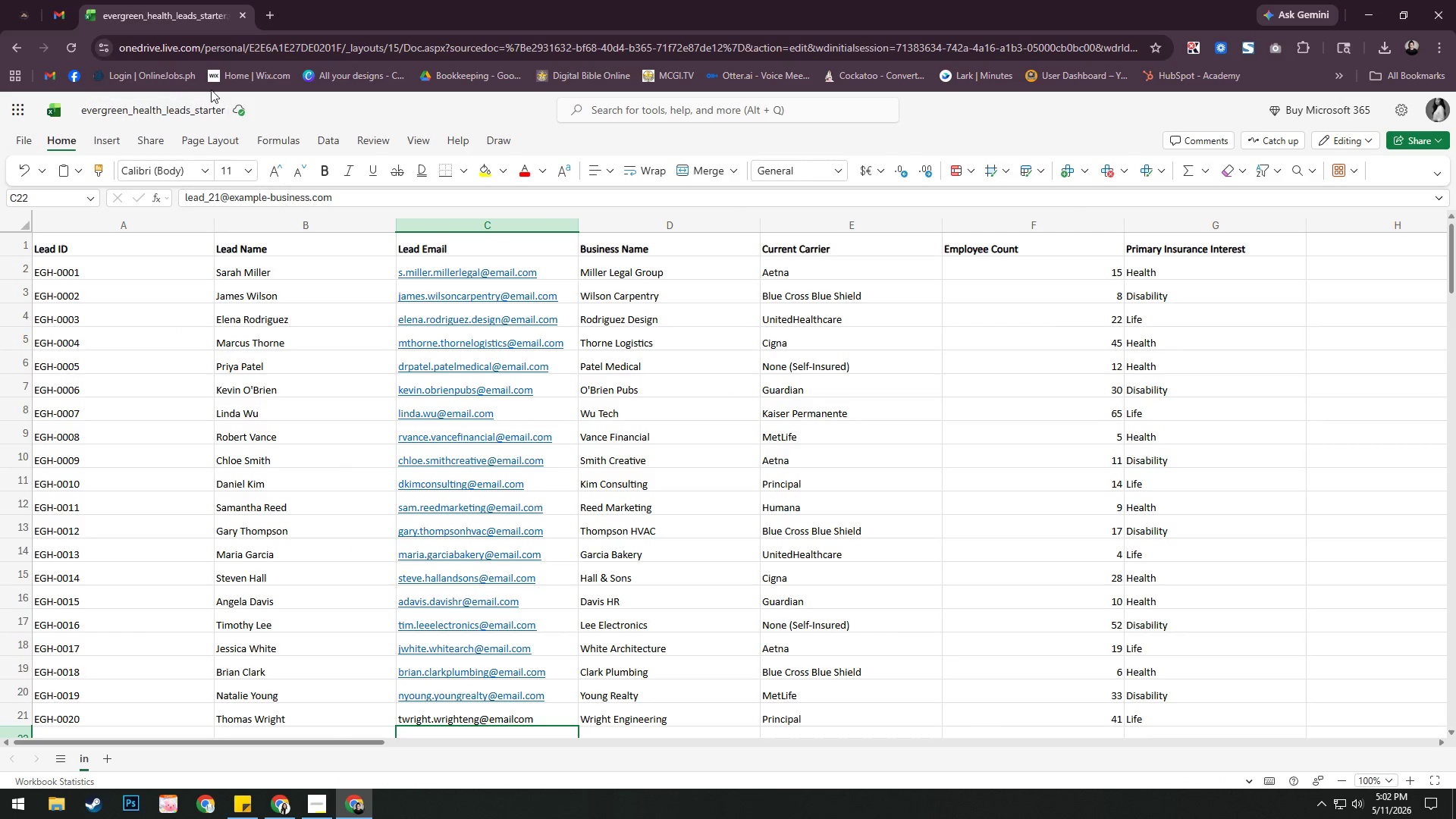 
left_click([266, 18])
 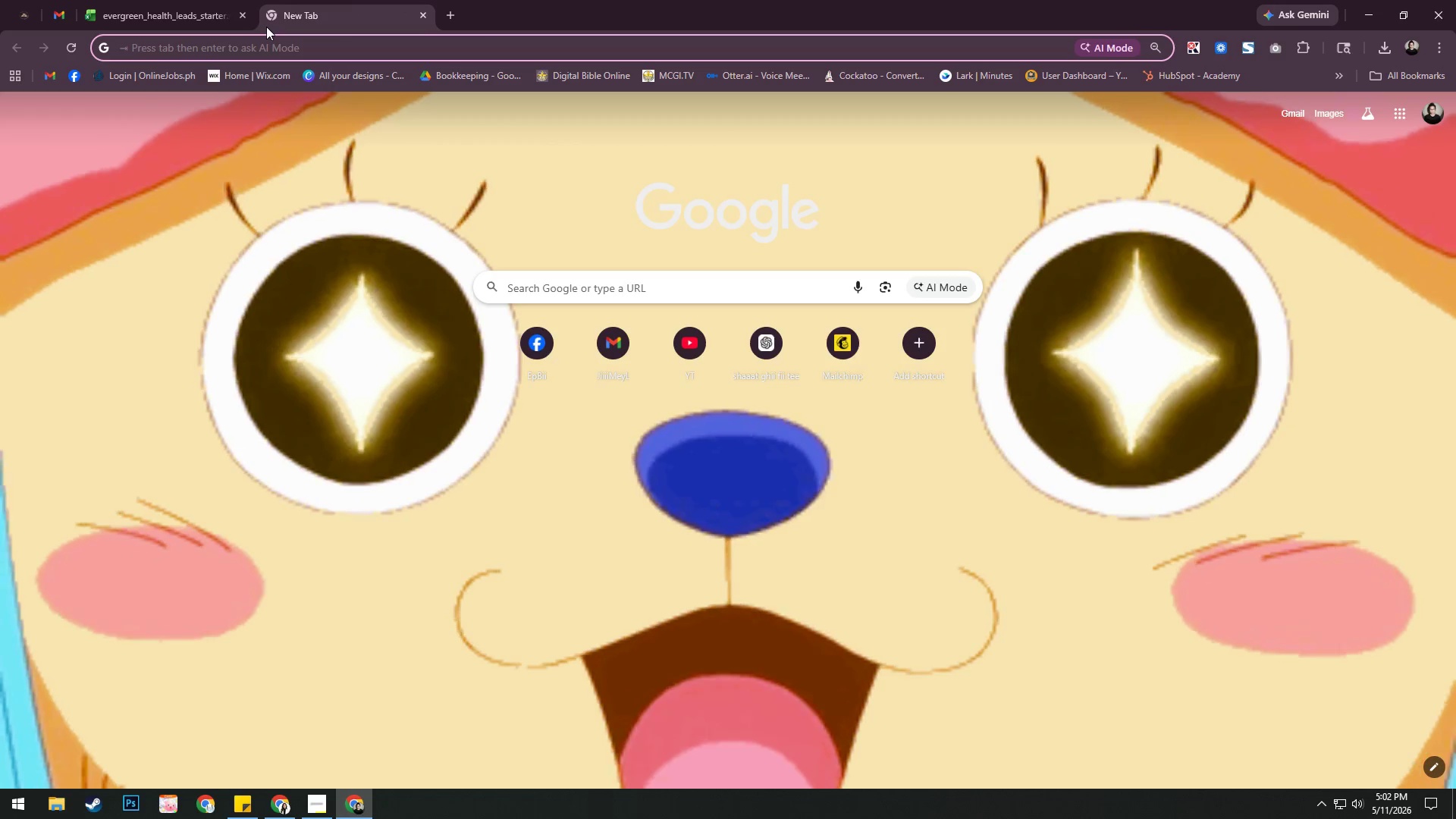 
key(E)
 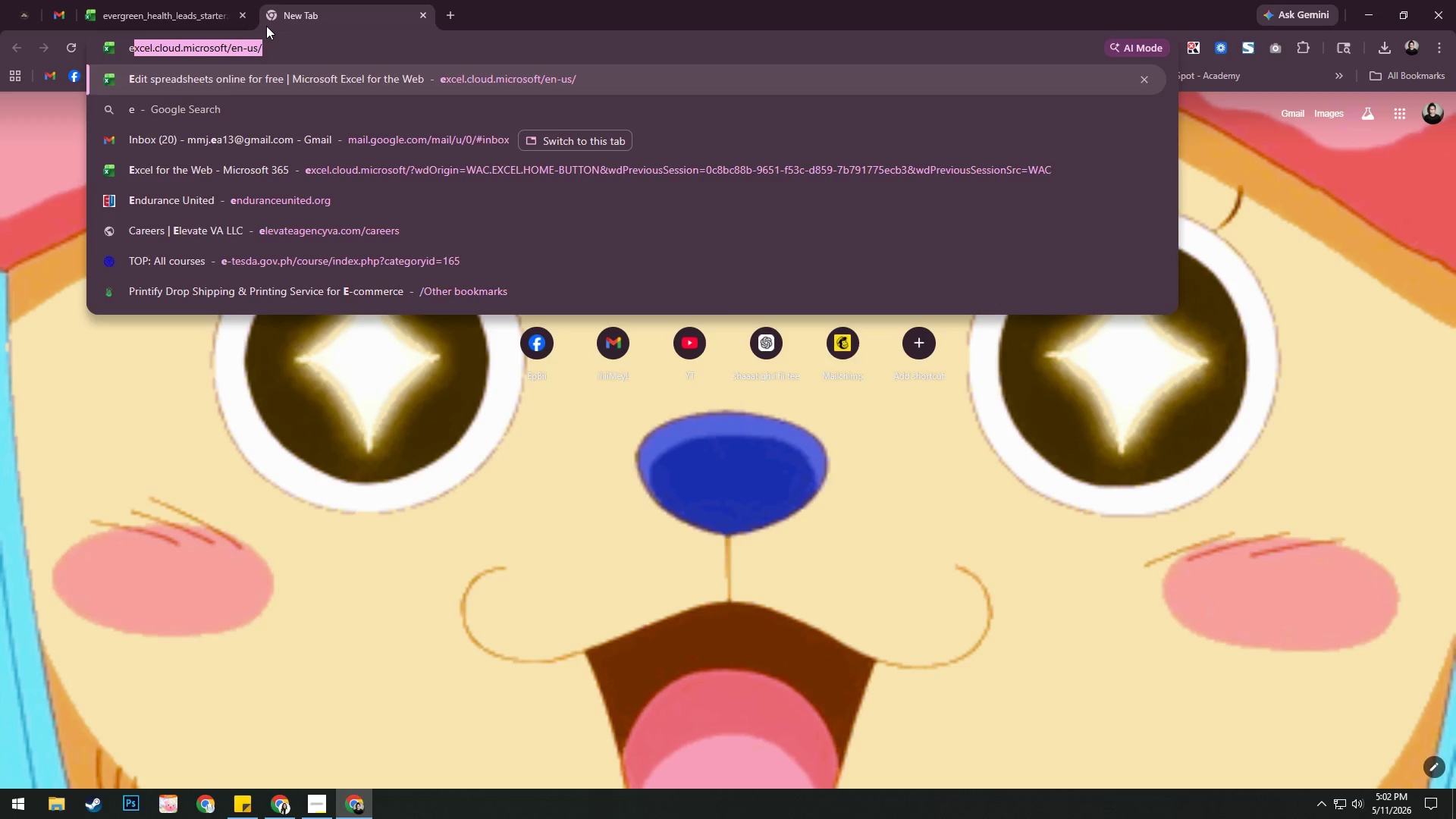 
key(NumpadEnter)
 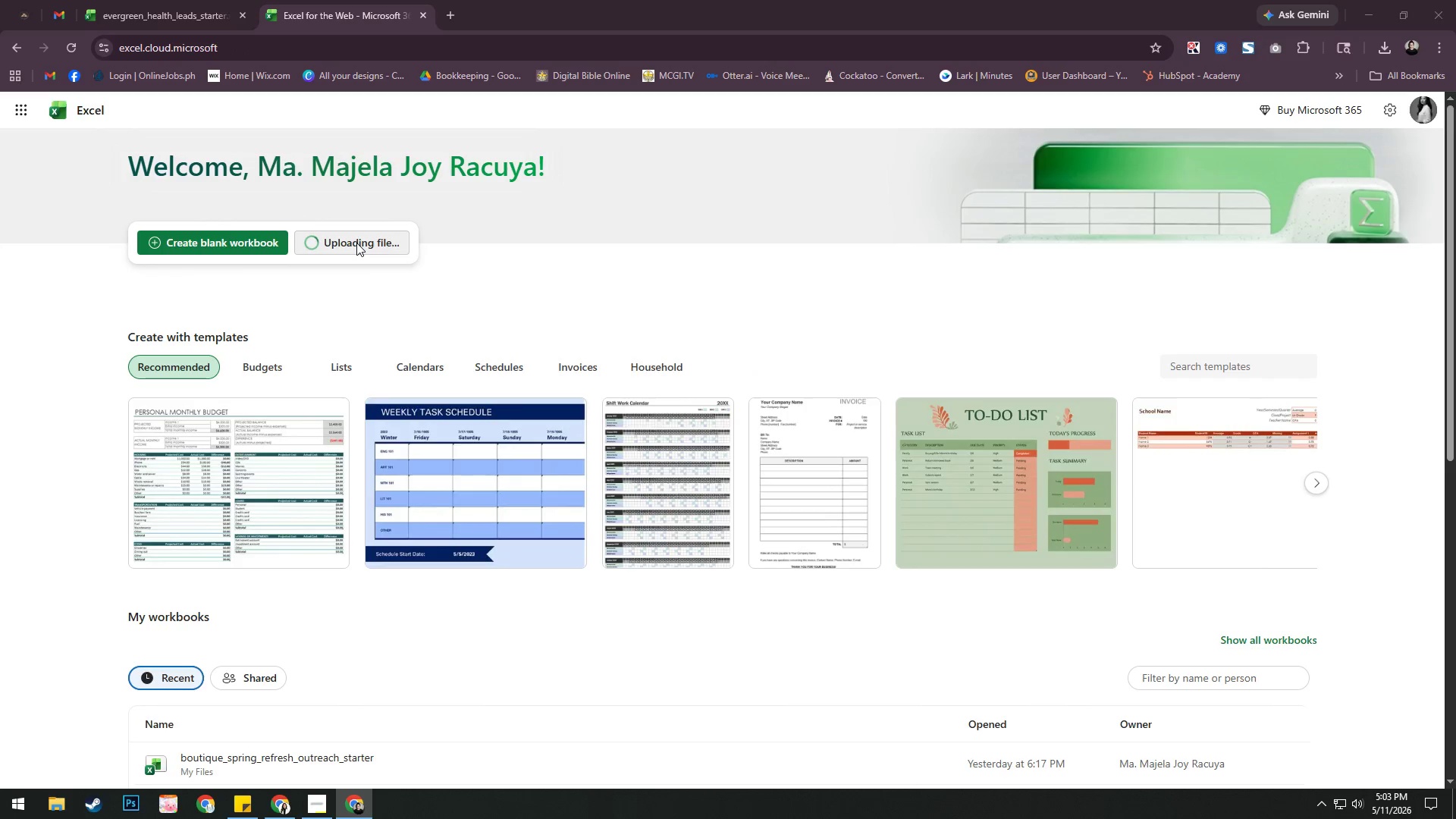 
left_click([607, 309])
 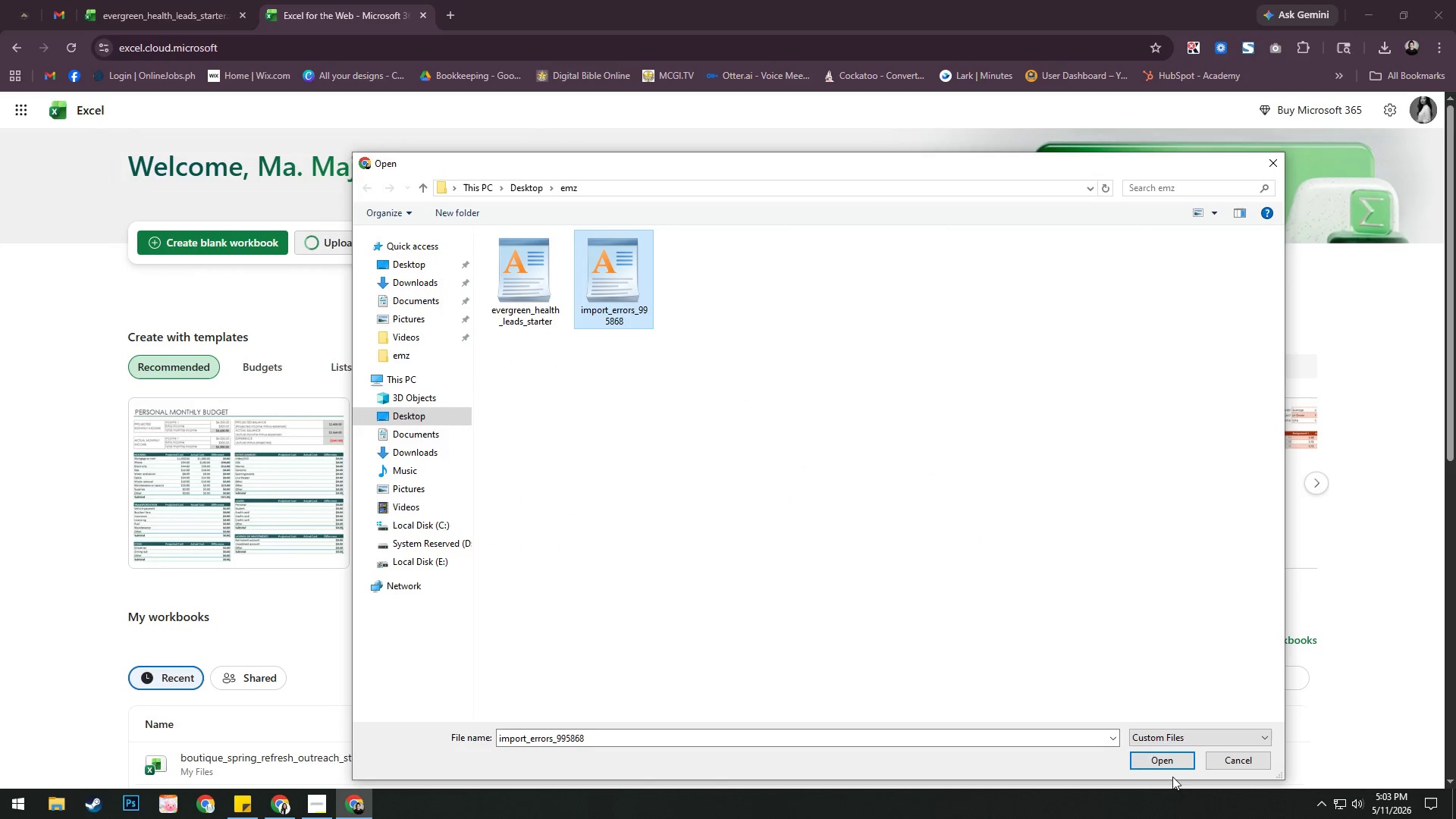 
left_click([1172, 767])
 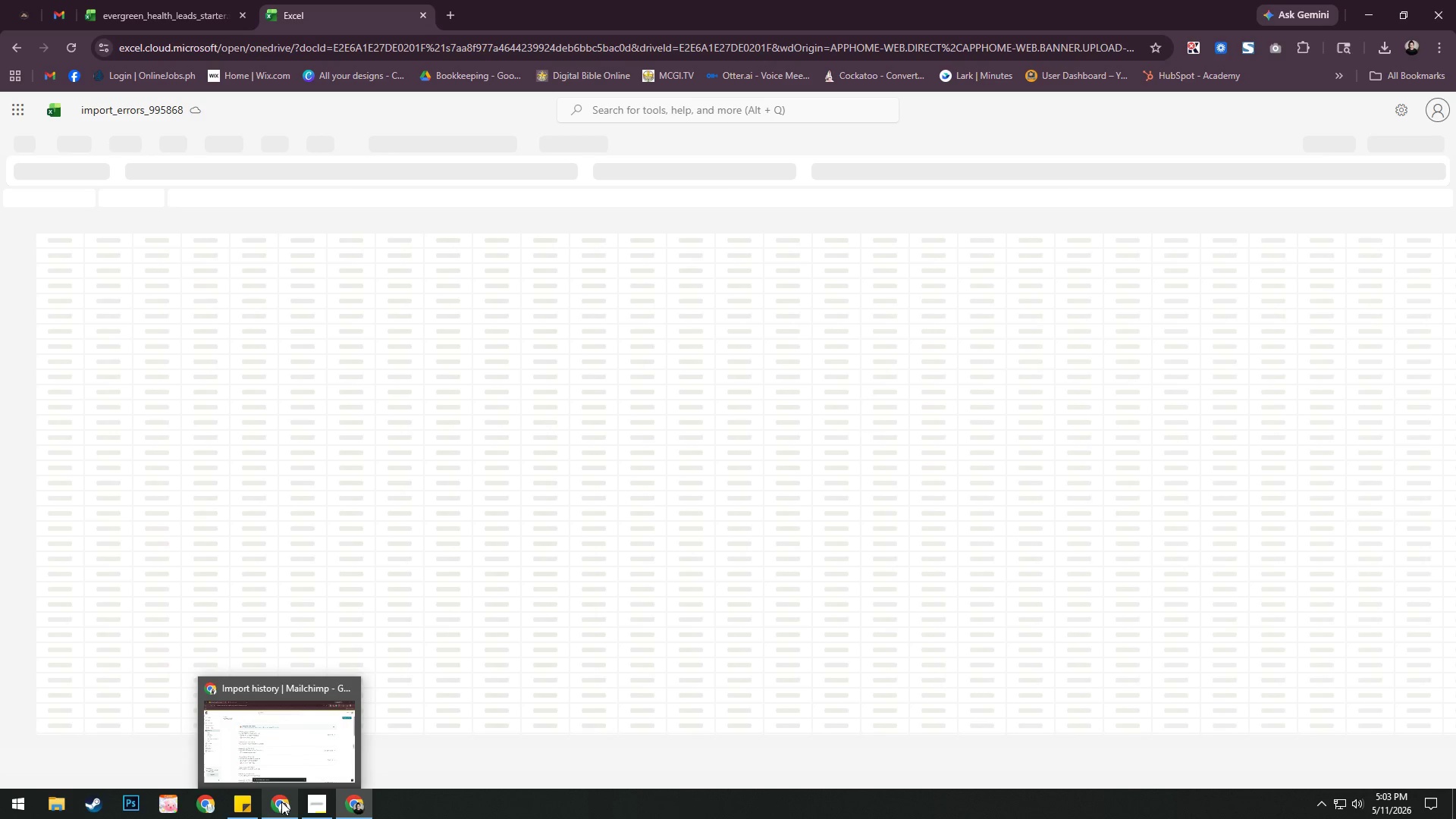 
wait(9.31)
 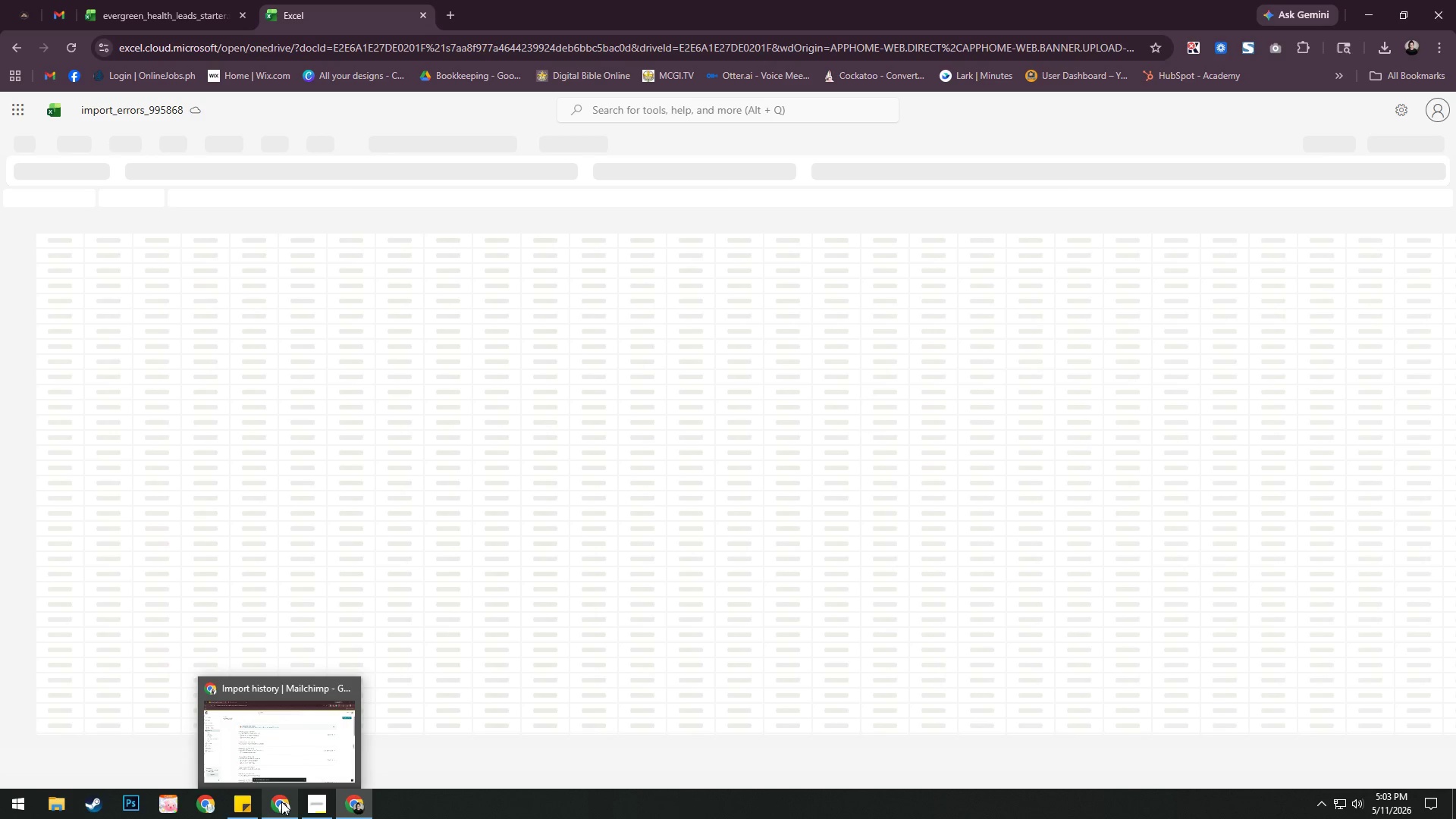 
left_click_drag(start_coordinate=[82, 228], to_coordinate=[288, 228])
 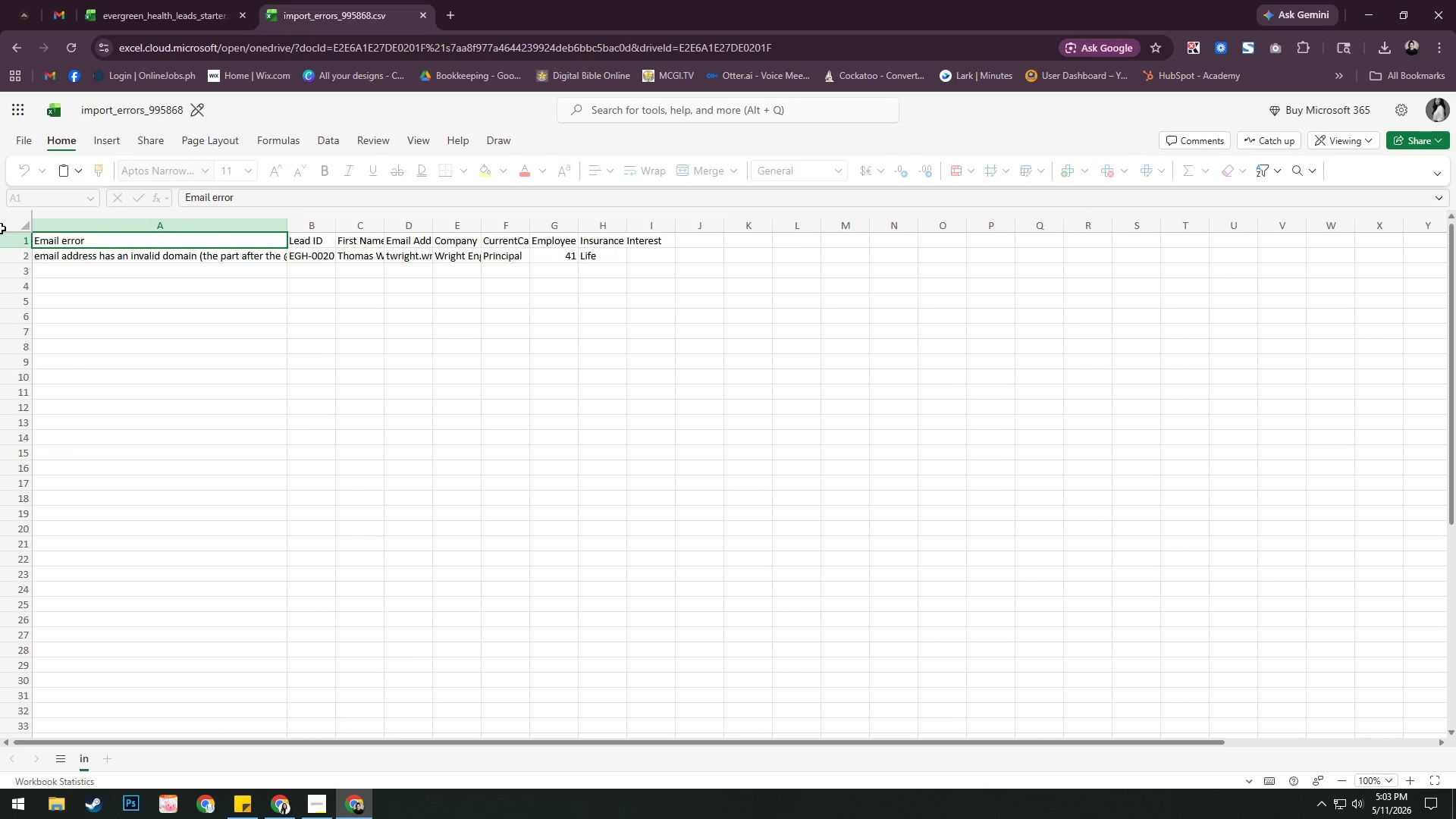 
left_click([24, 228])
 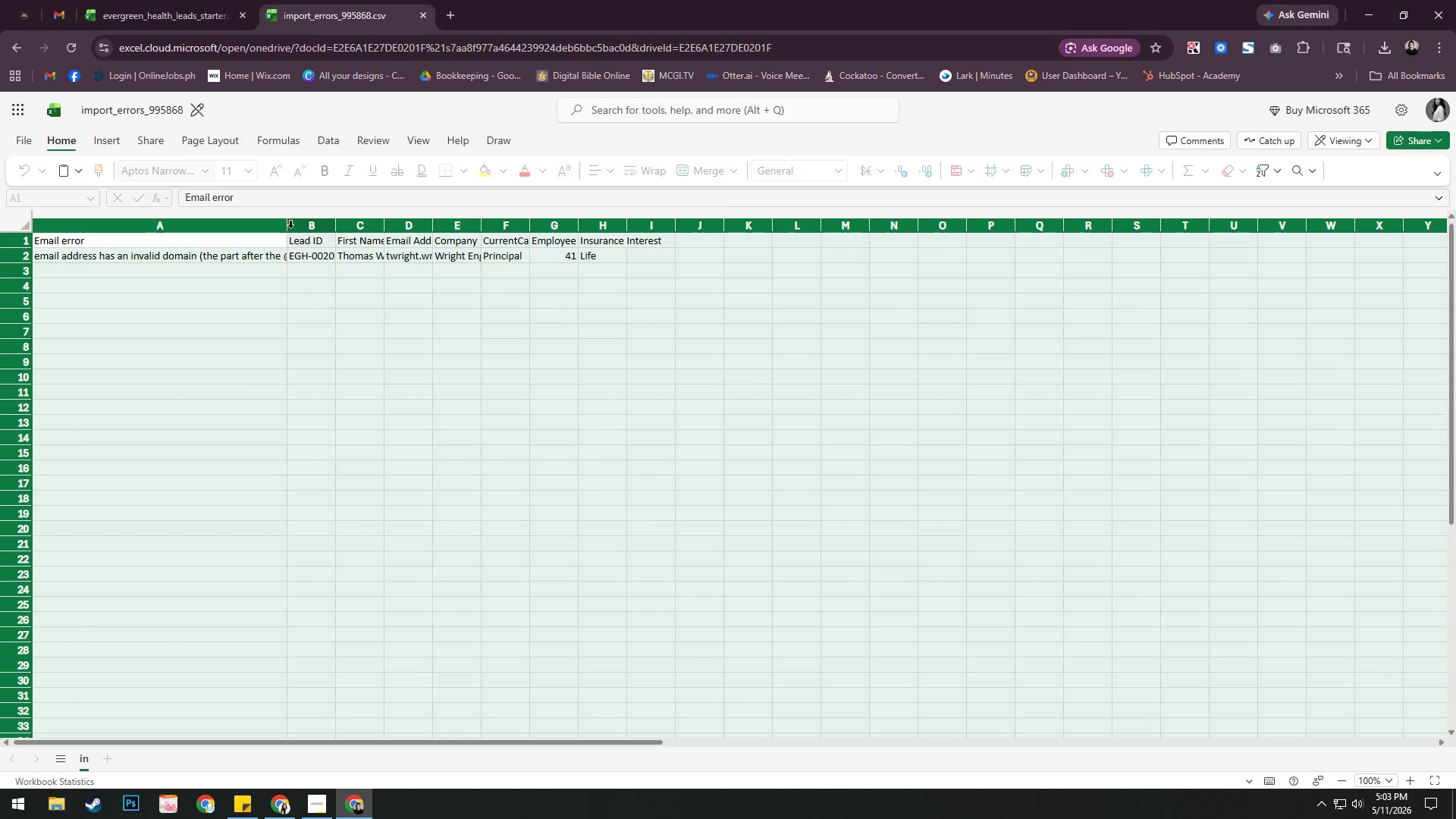 
left_click_drag(start_coordinate=[289, 229], to_coordinate=[103, 236])
 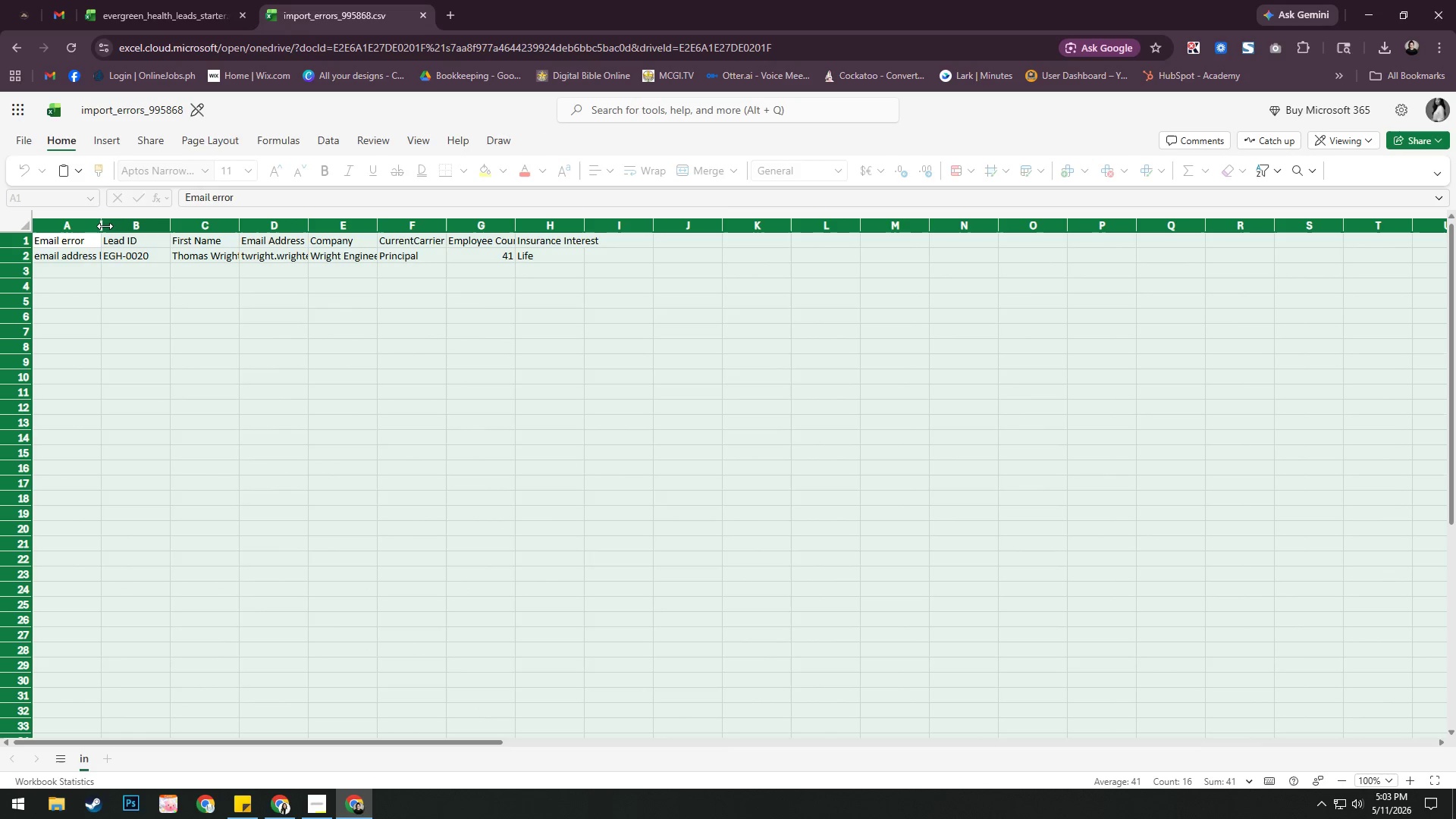 
left_click_drag(start_coordinate=[102, 225], to_coordinate=[243, 231])
 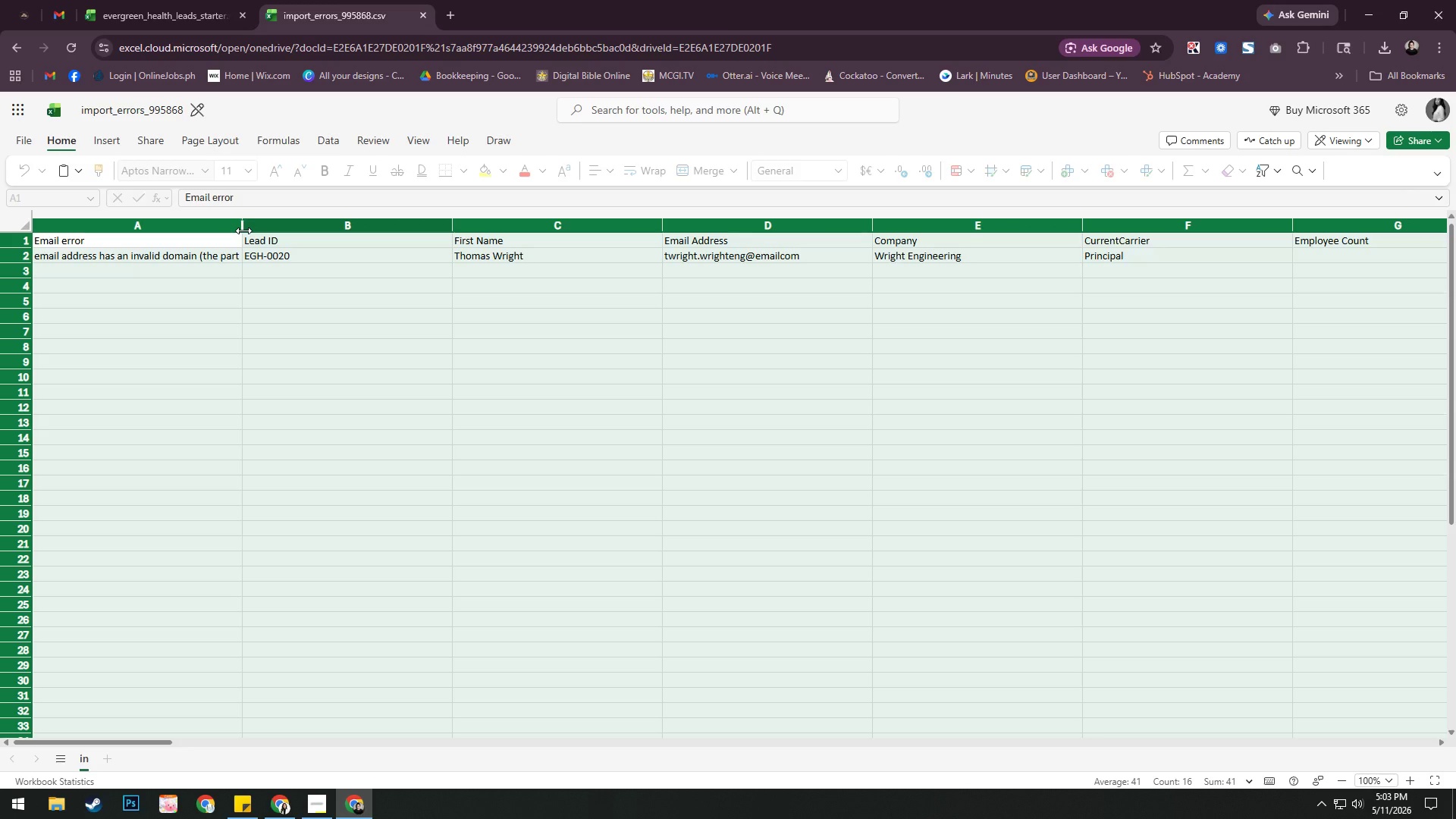 
left_click_drag(start_coordinate=[243, 231], to_coordinate=[324, 231])
 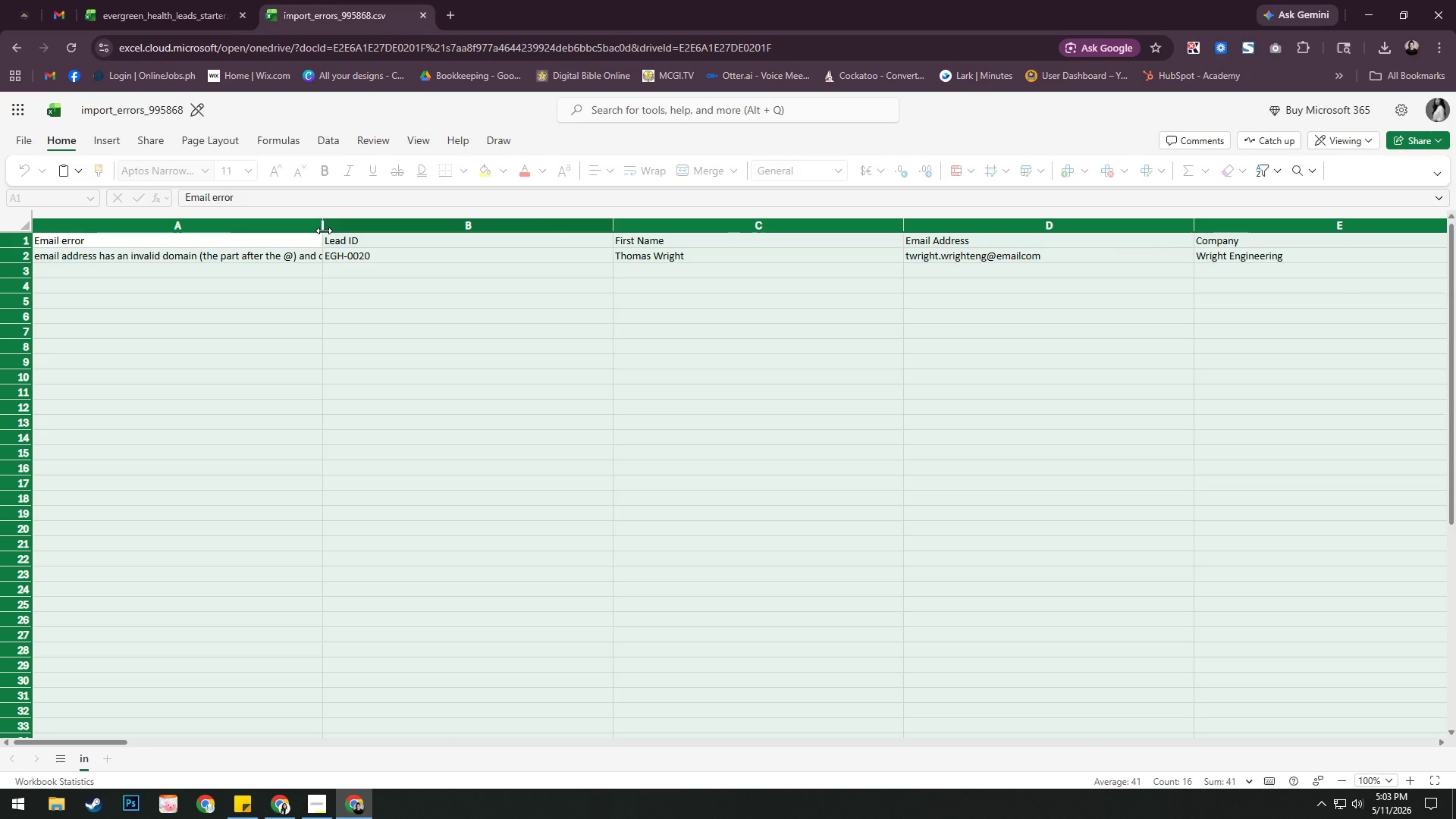 
wait(10.88)
 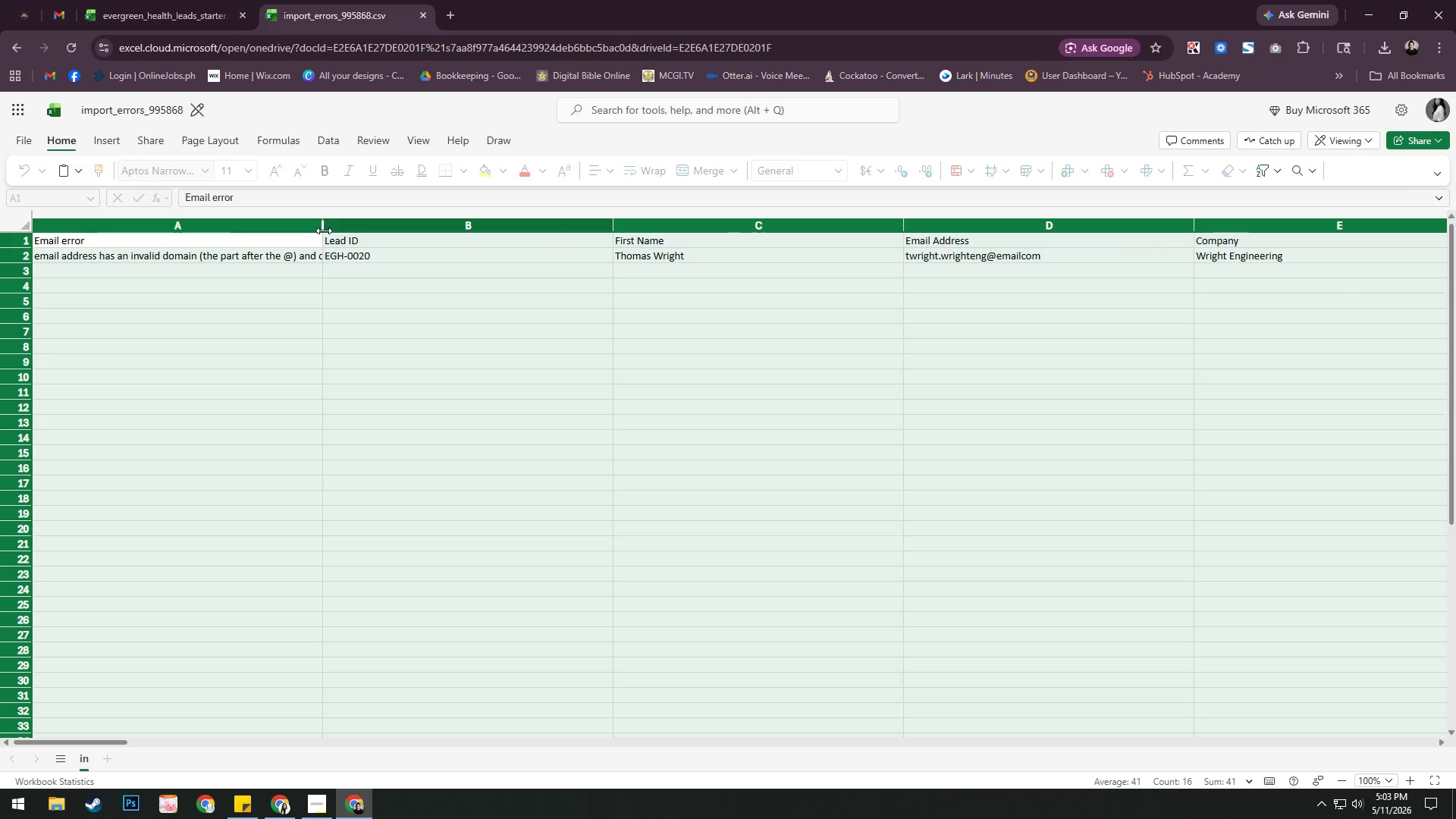 
double_click([1025, 255])
 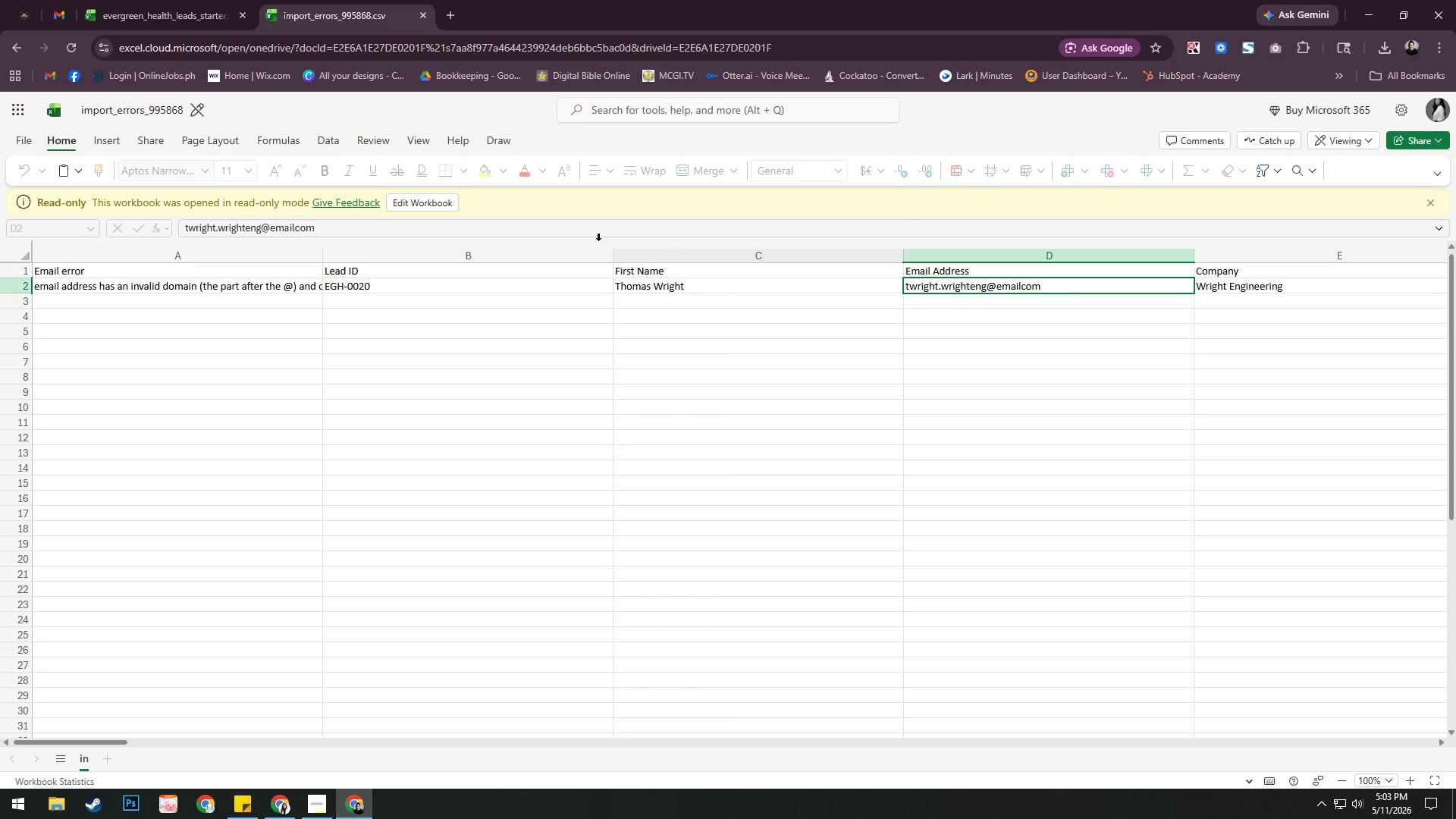 
left_click([443, 208])
 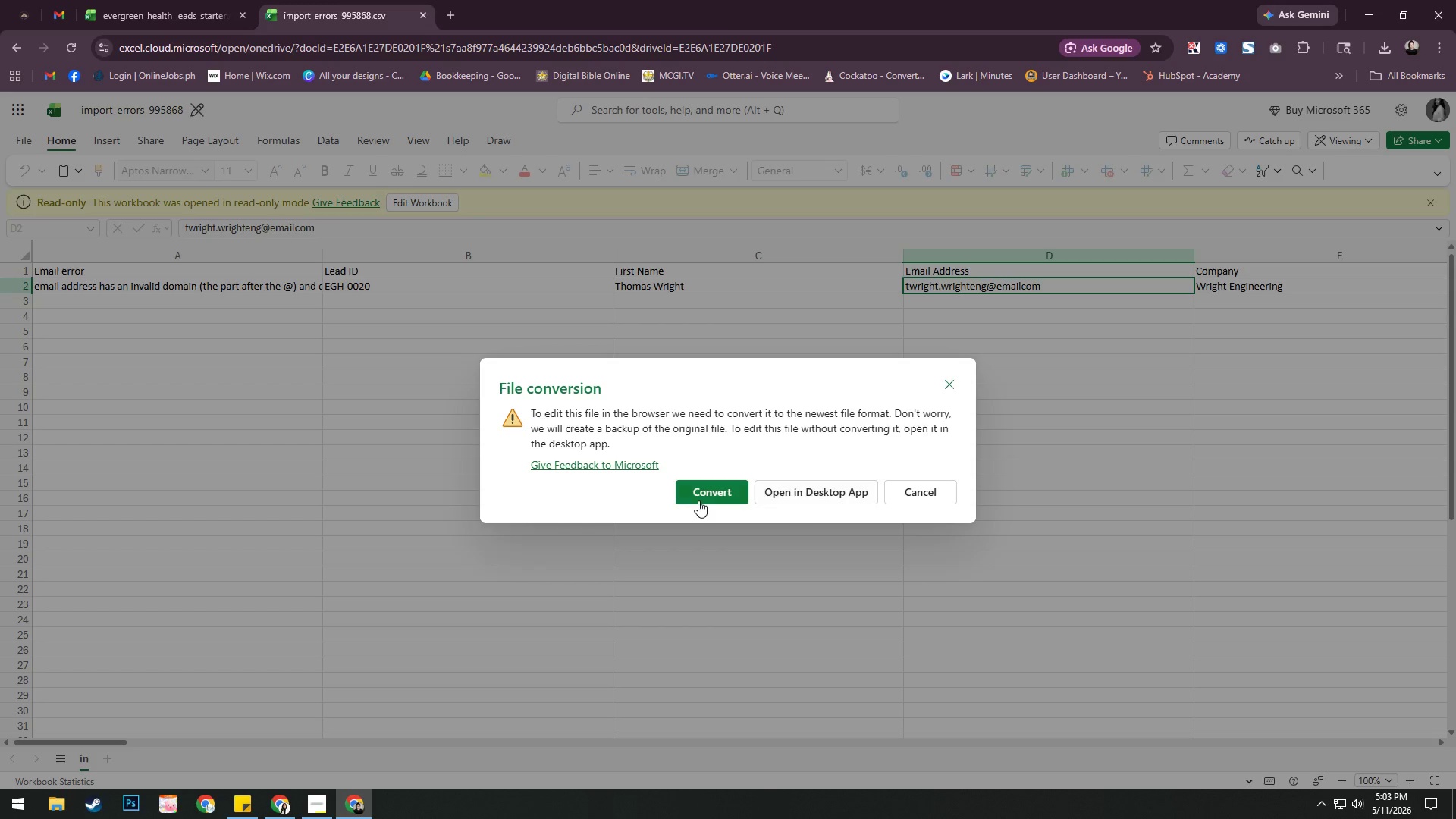 
left_click([715, 487])
 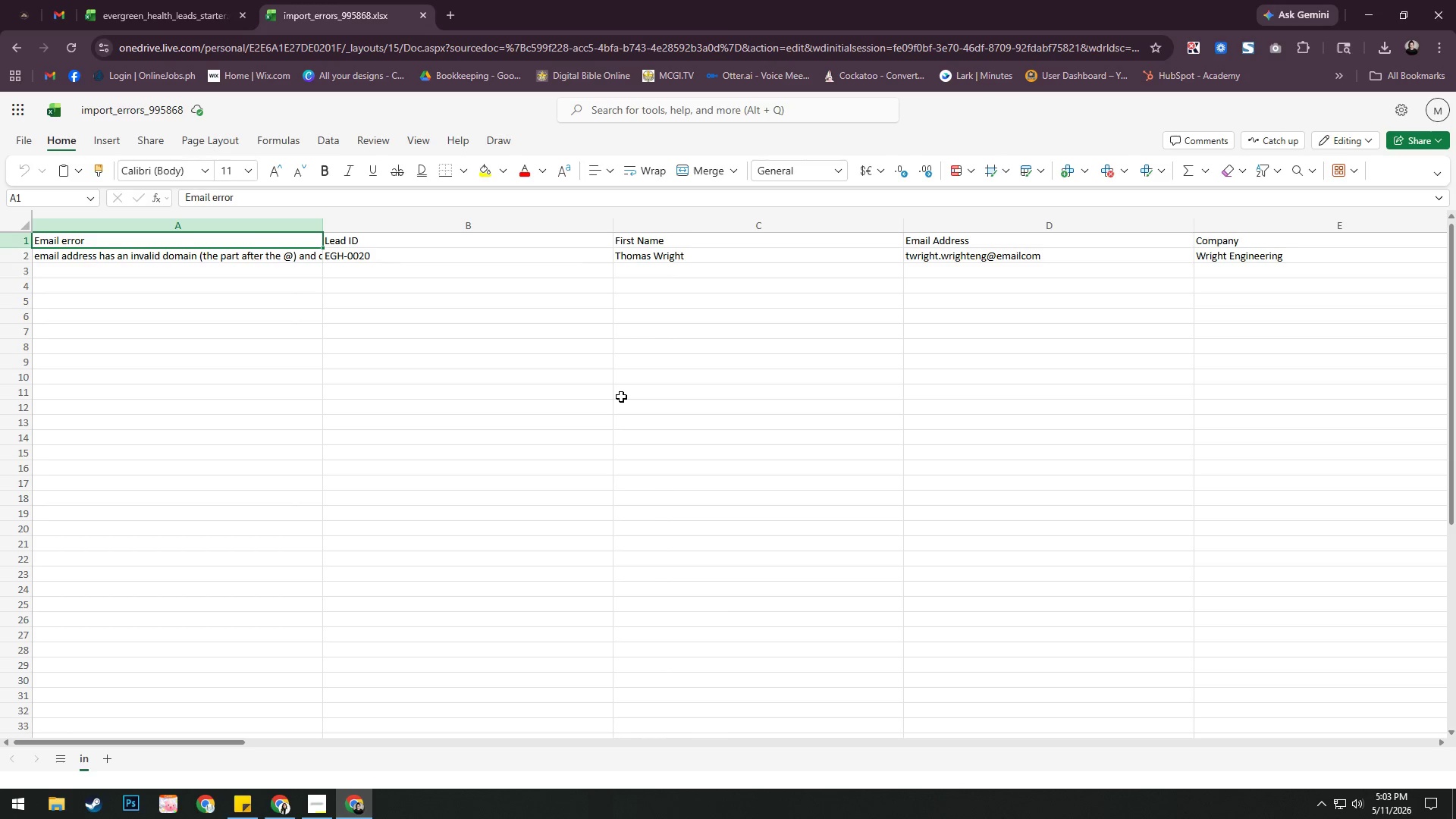 
wait(7.26)
 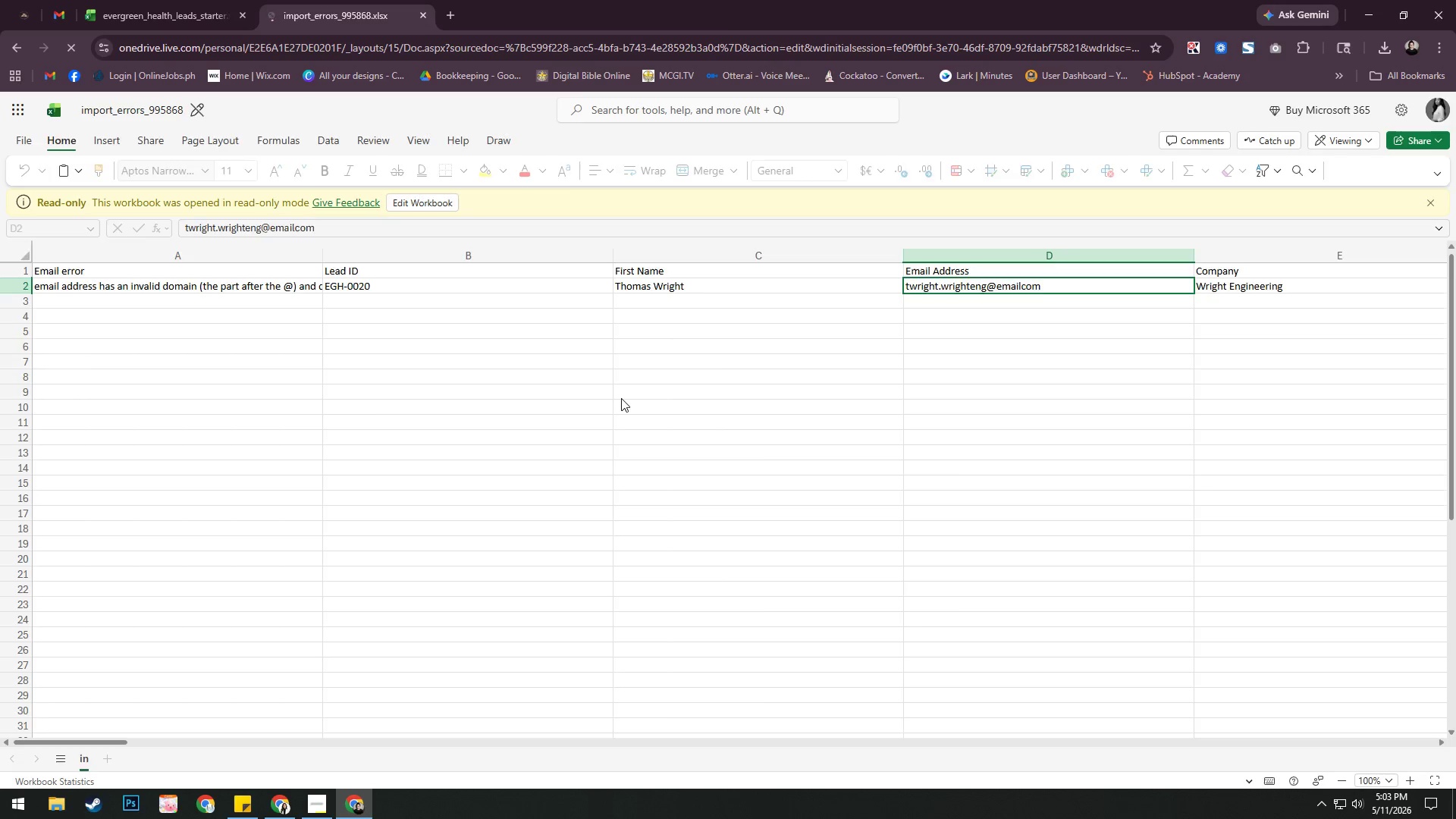 
left_click([1025, 251])
 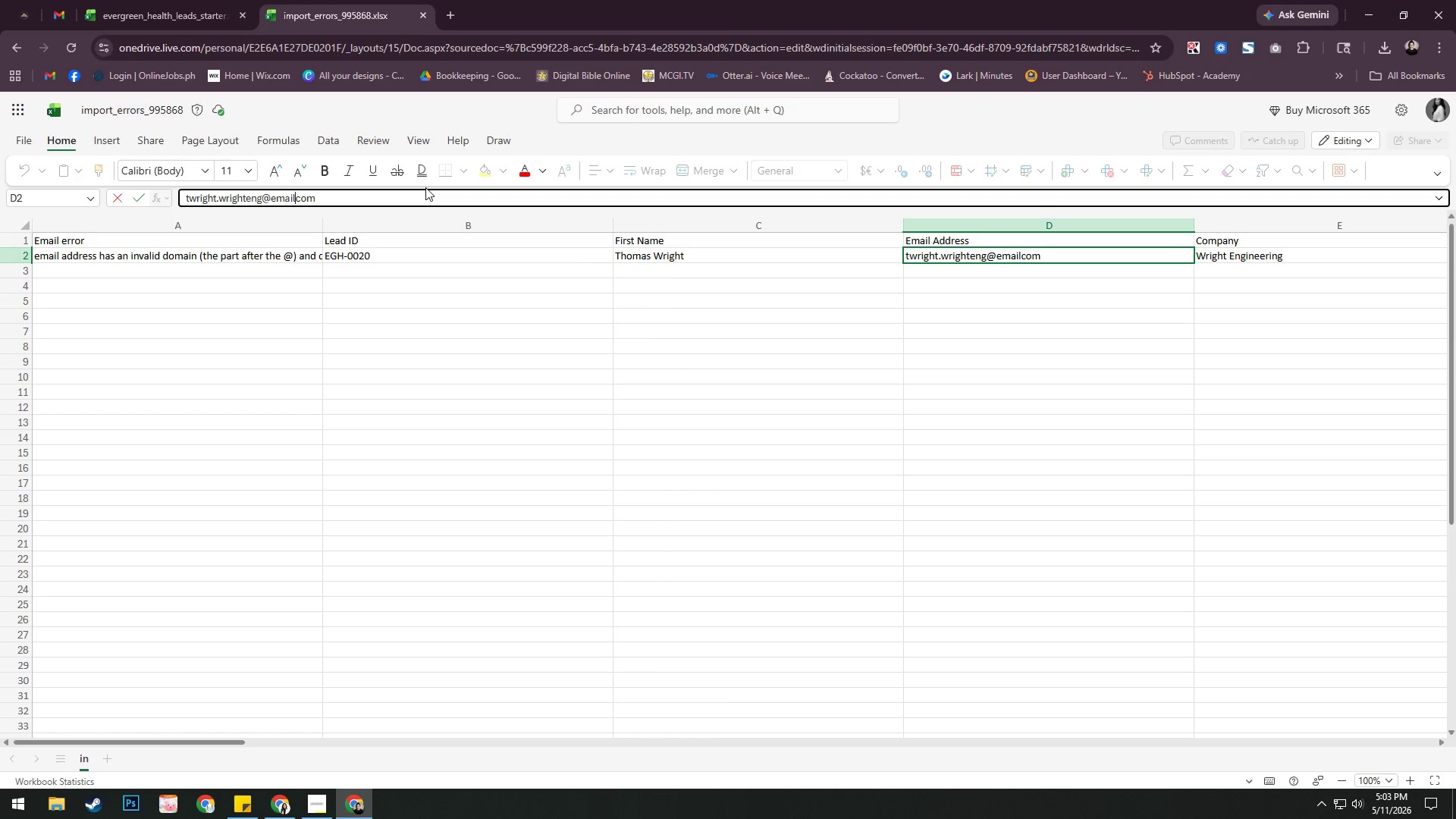 
key(Period)
 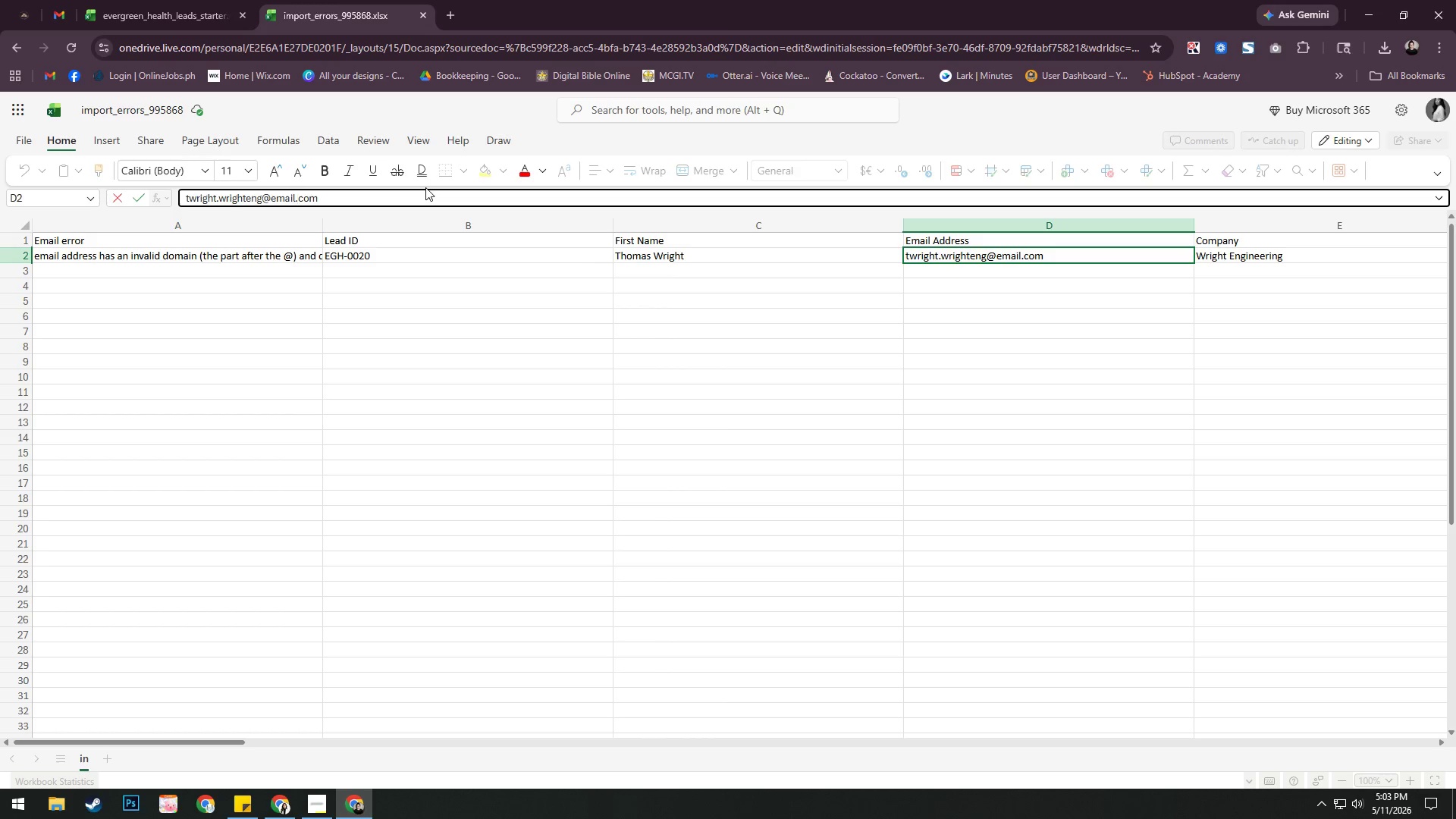 
key(Enter)
 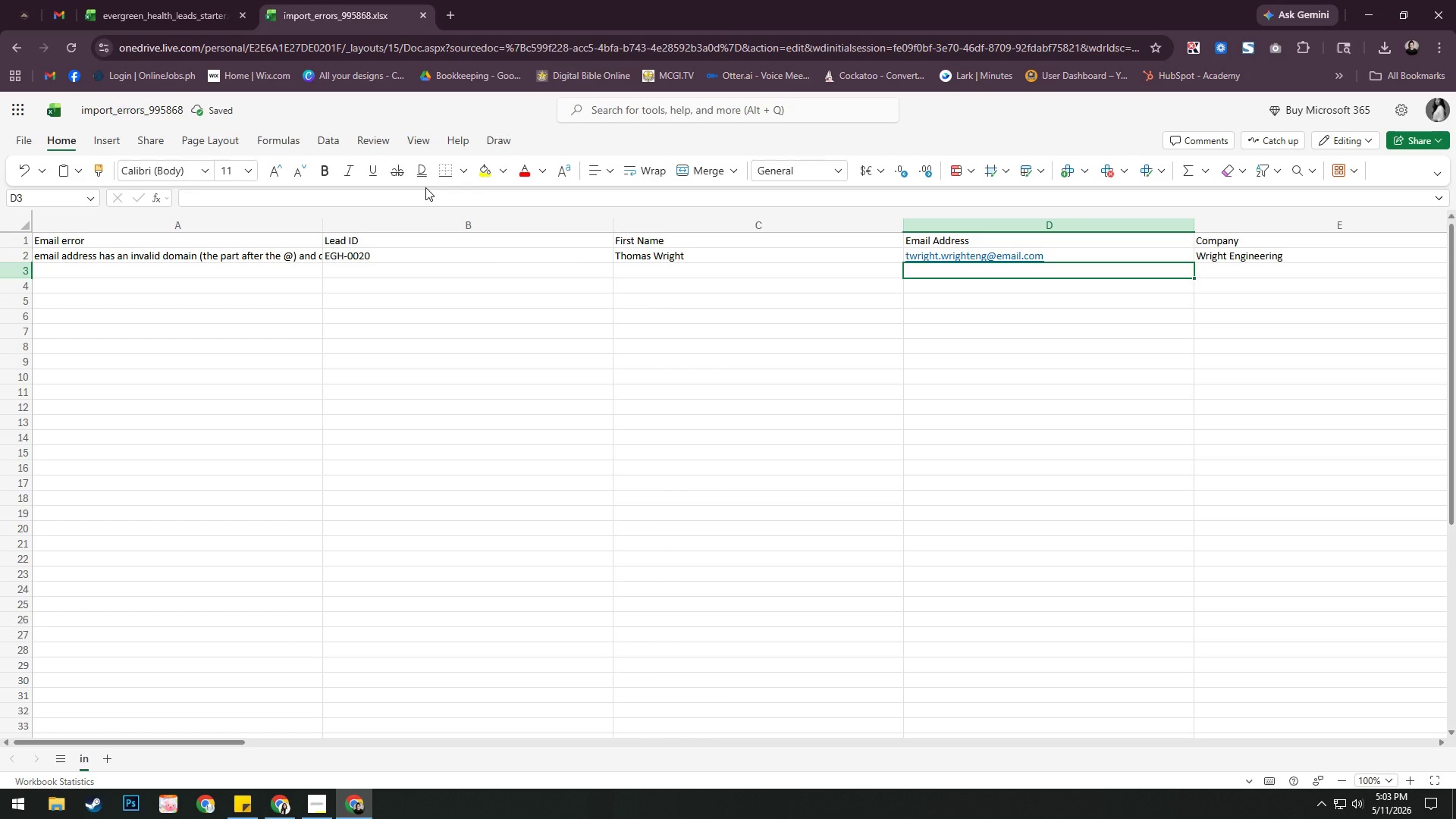 
key(Alt+AltLeft)
 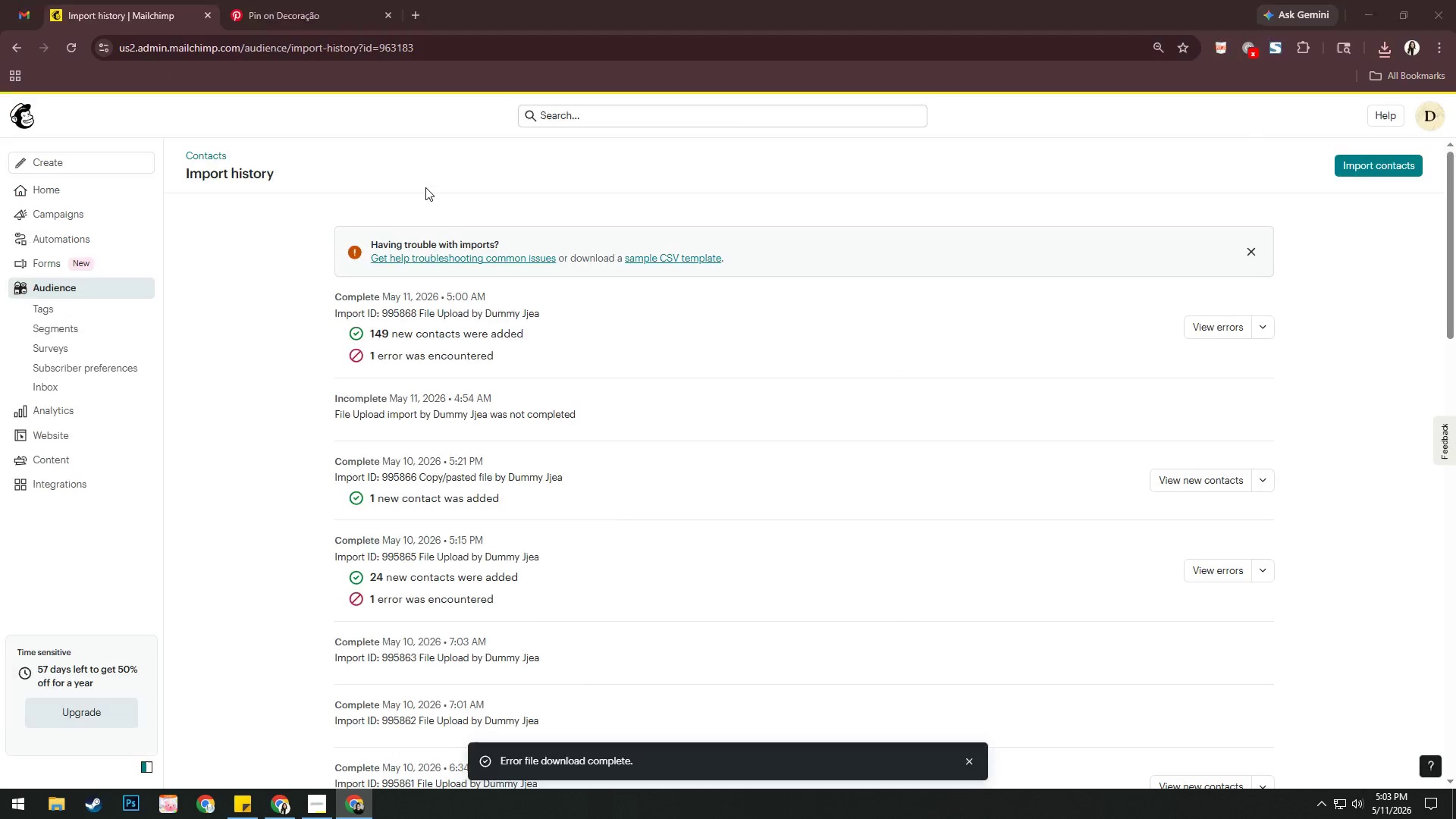 
key(Alt+Tab)
 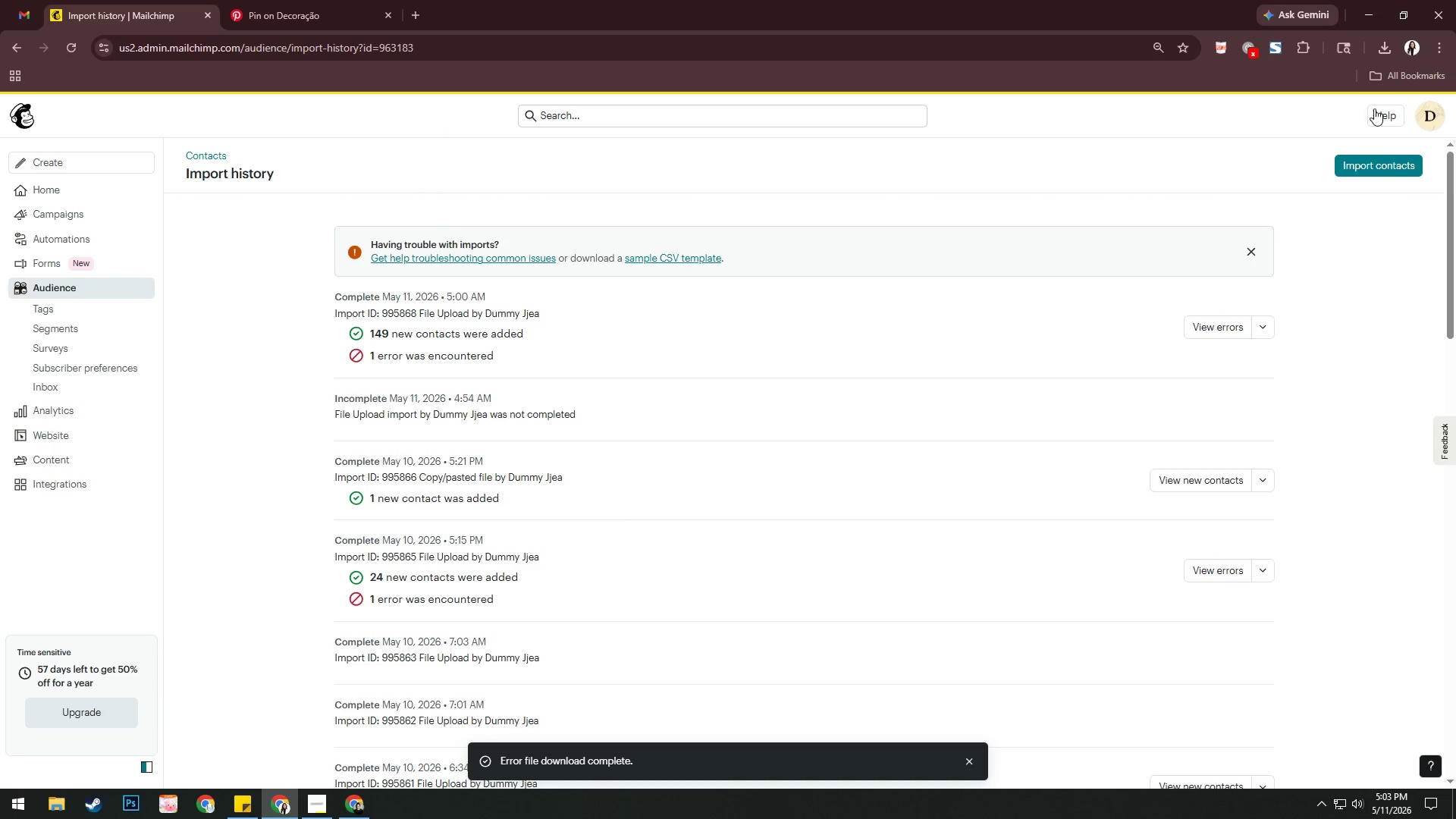 
left_click([1370, 162])
 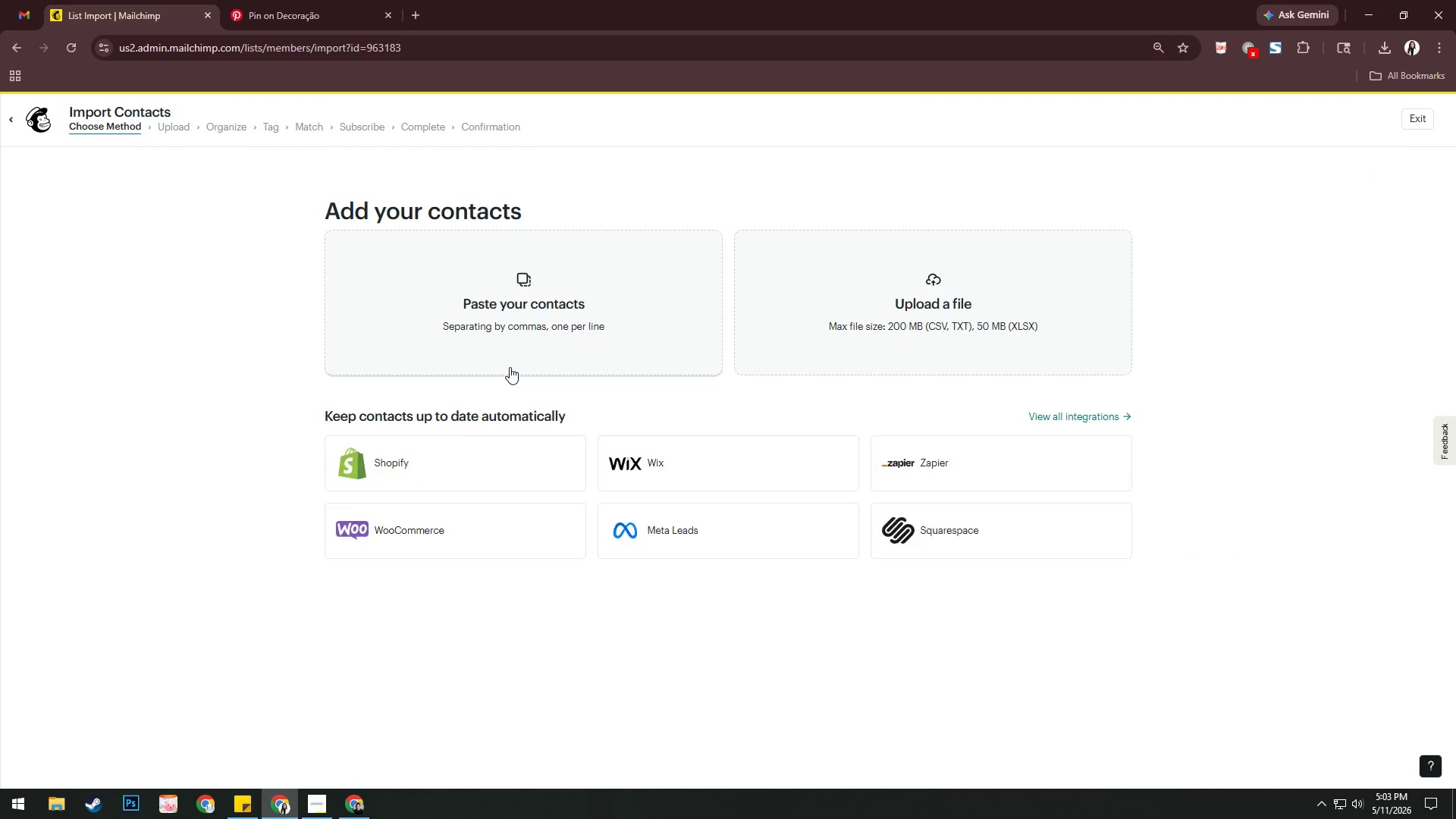 
wait(5.94)
 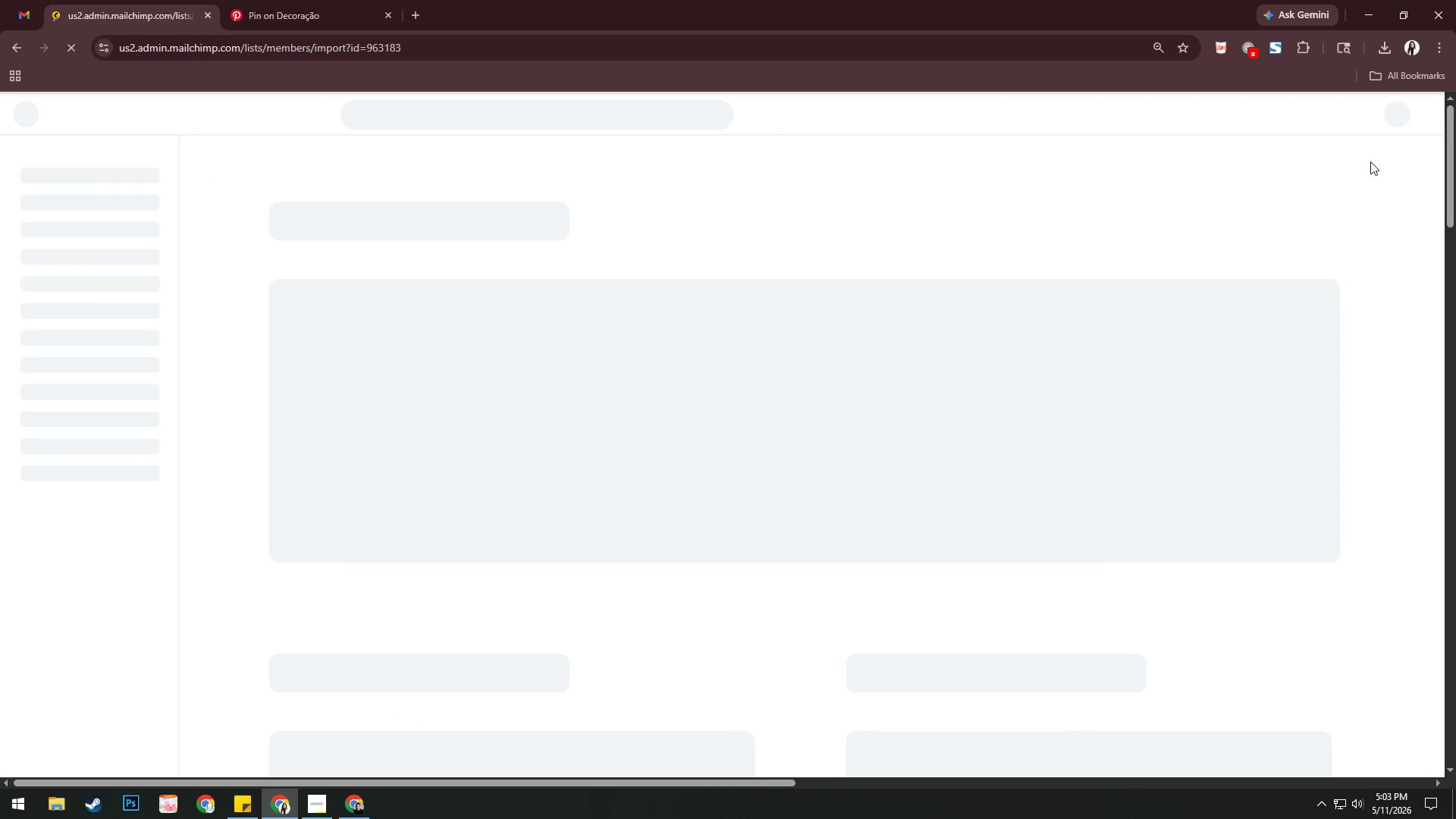 
left_click([544, 324])
 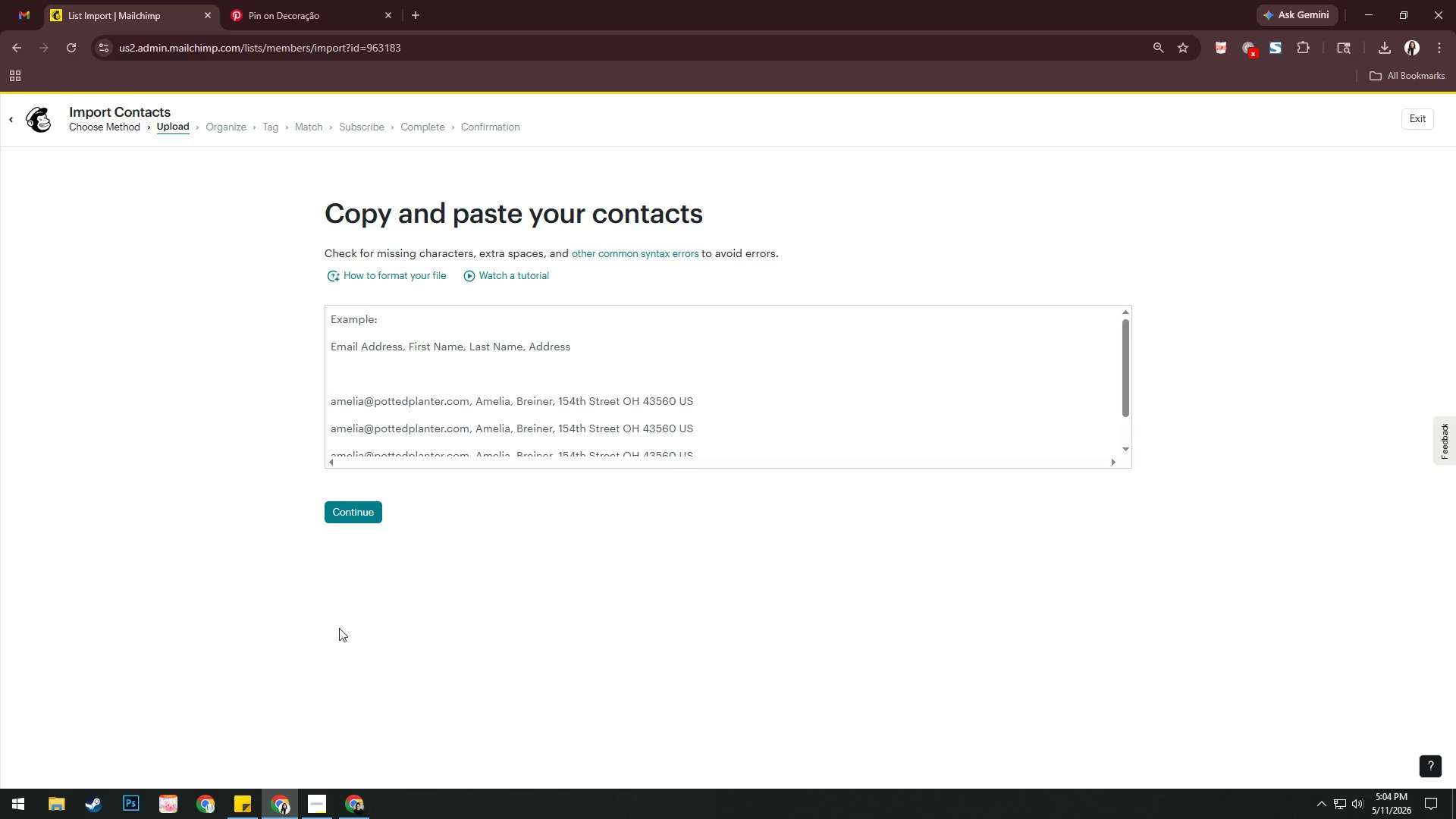 
wait(5.33)
 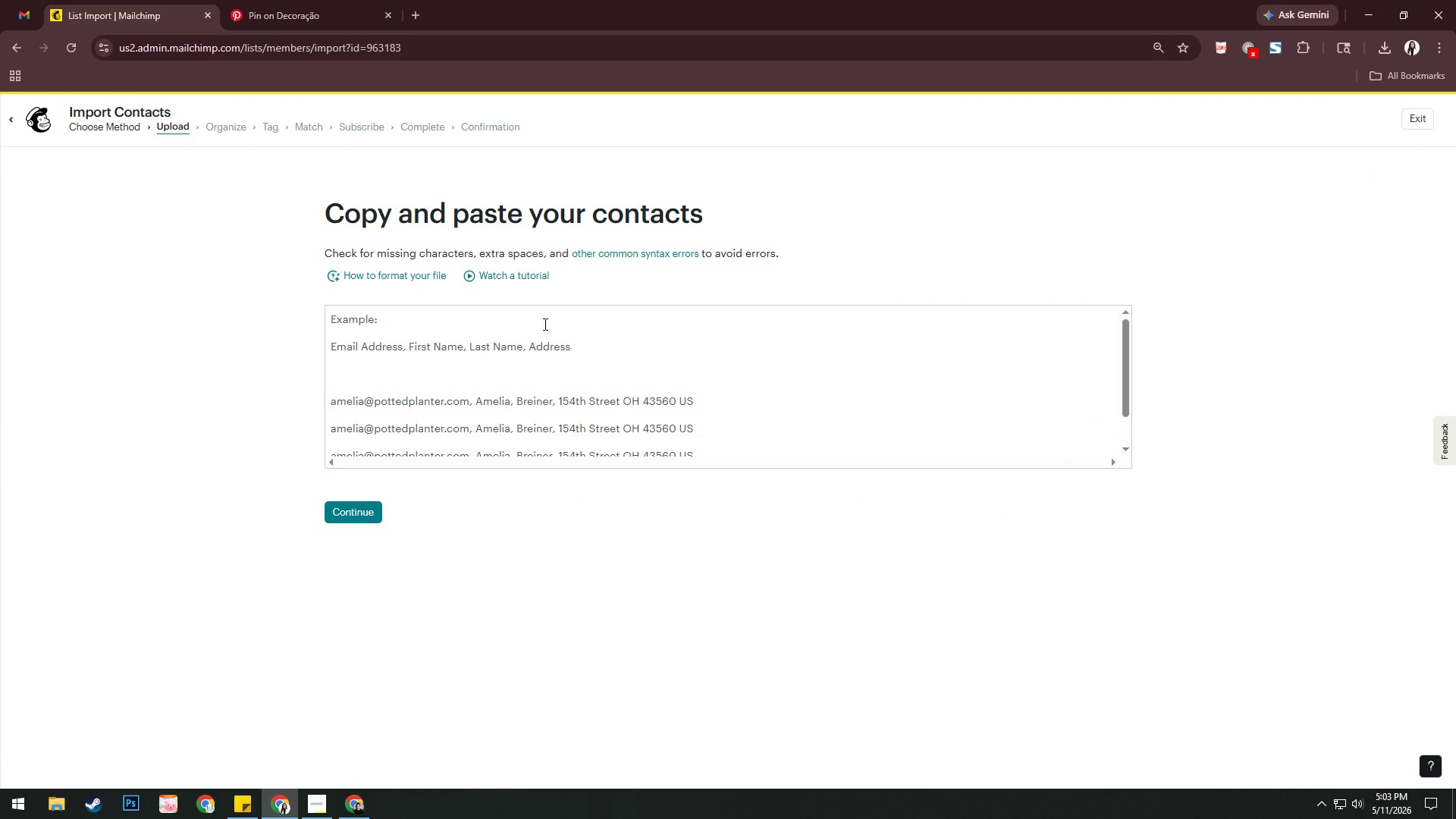 
left_click([365, 802])
 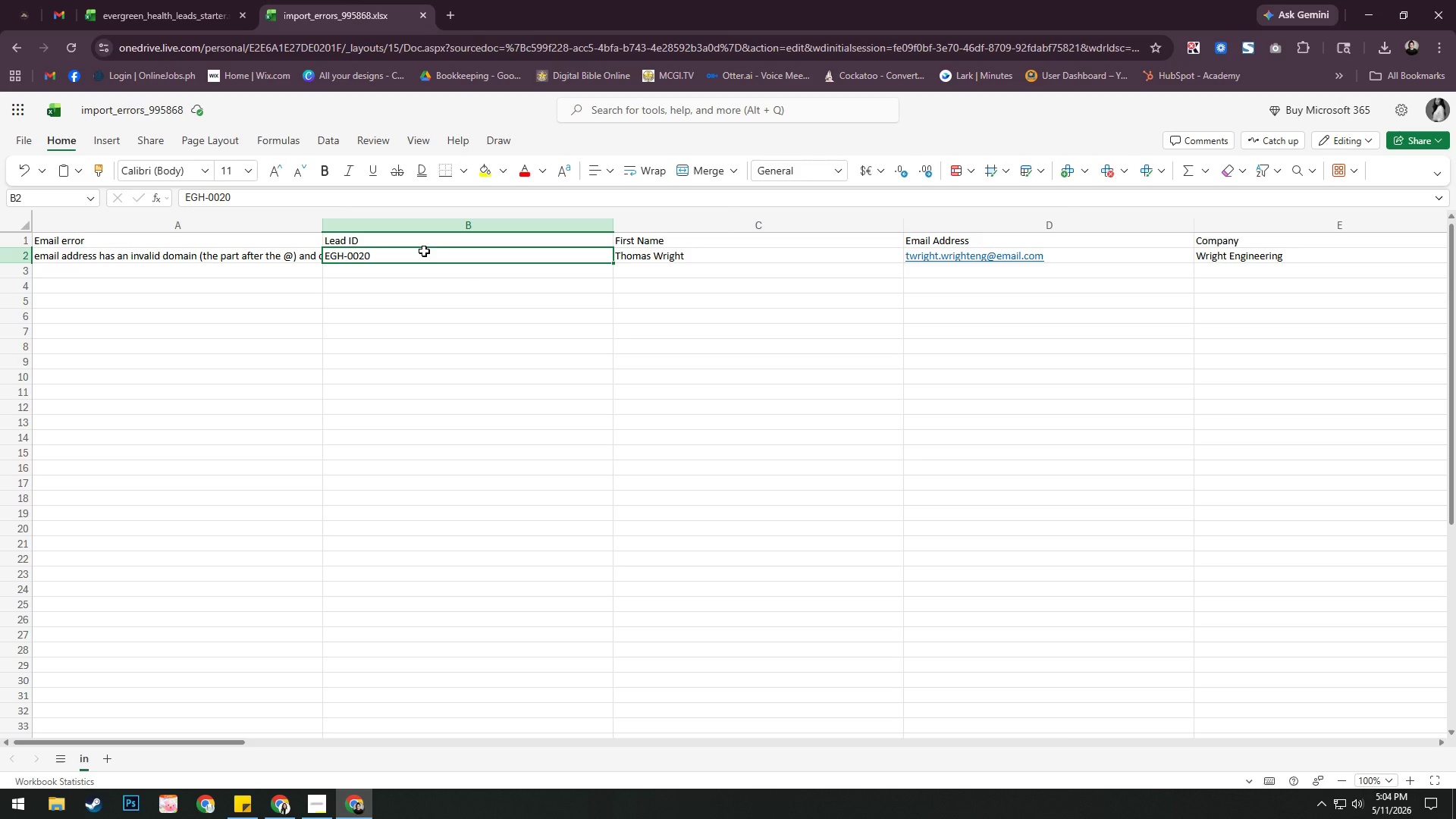 
left_click([265, 193])
 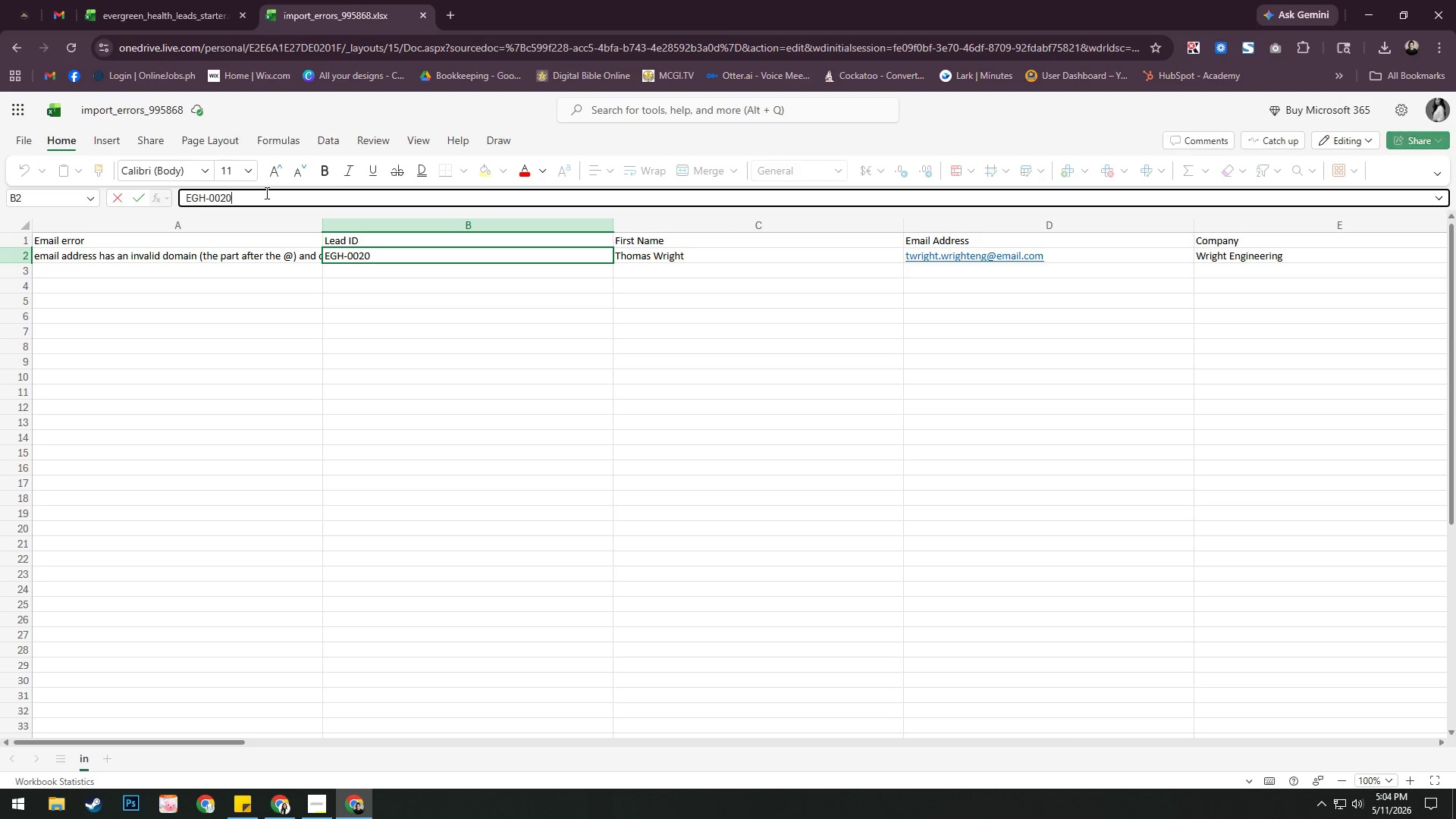 
key(Control+A)
 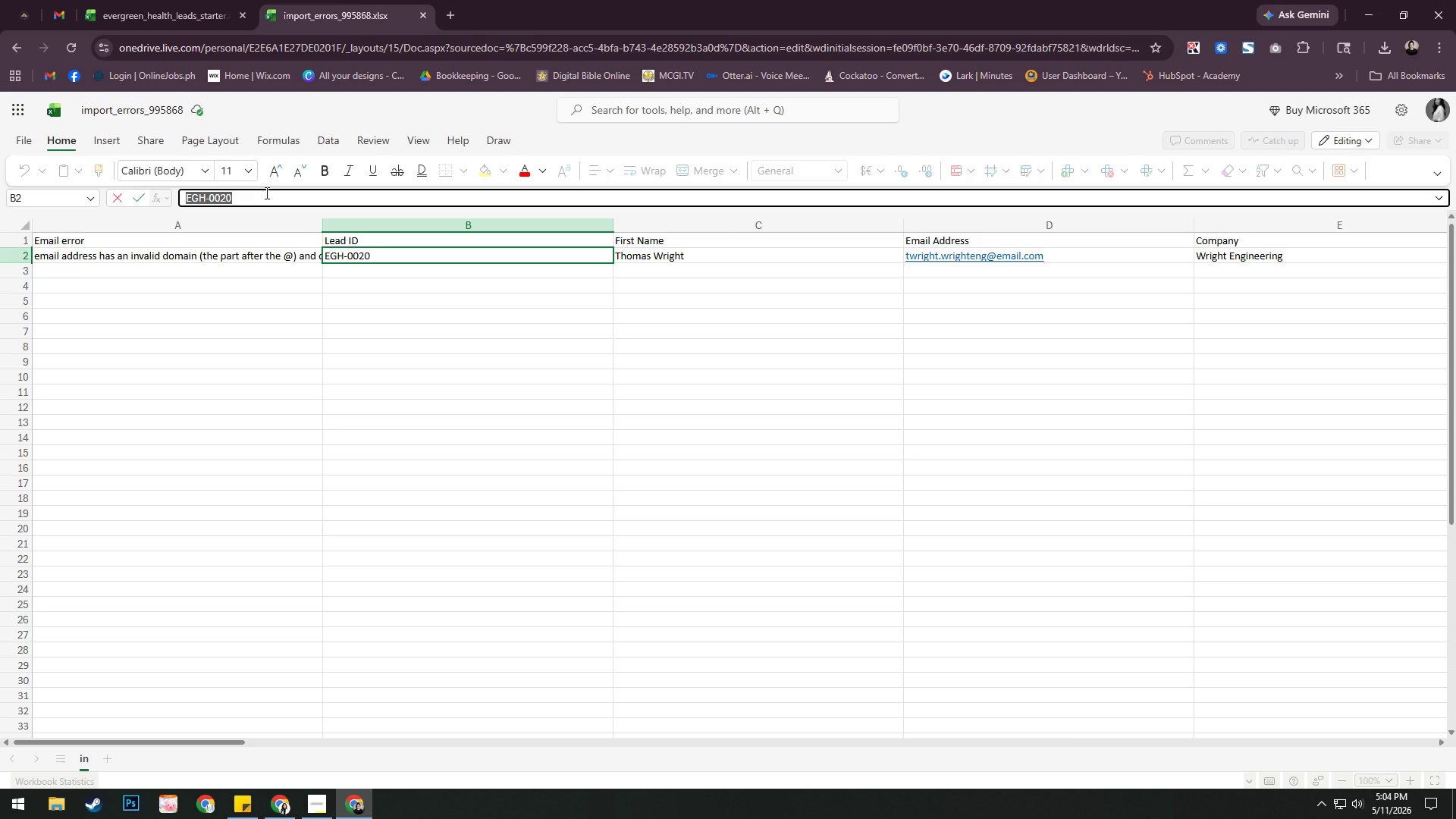 
key(Control+C)
 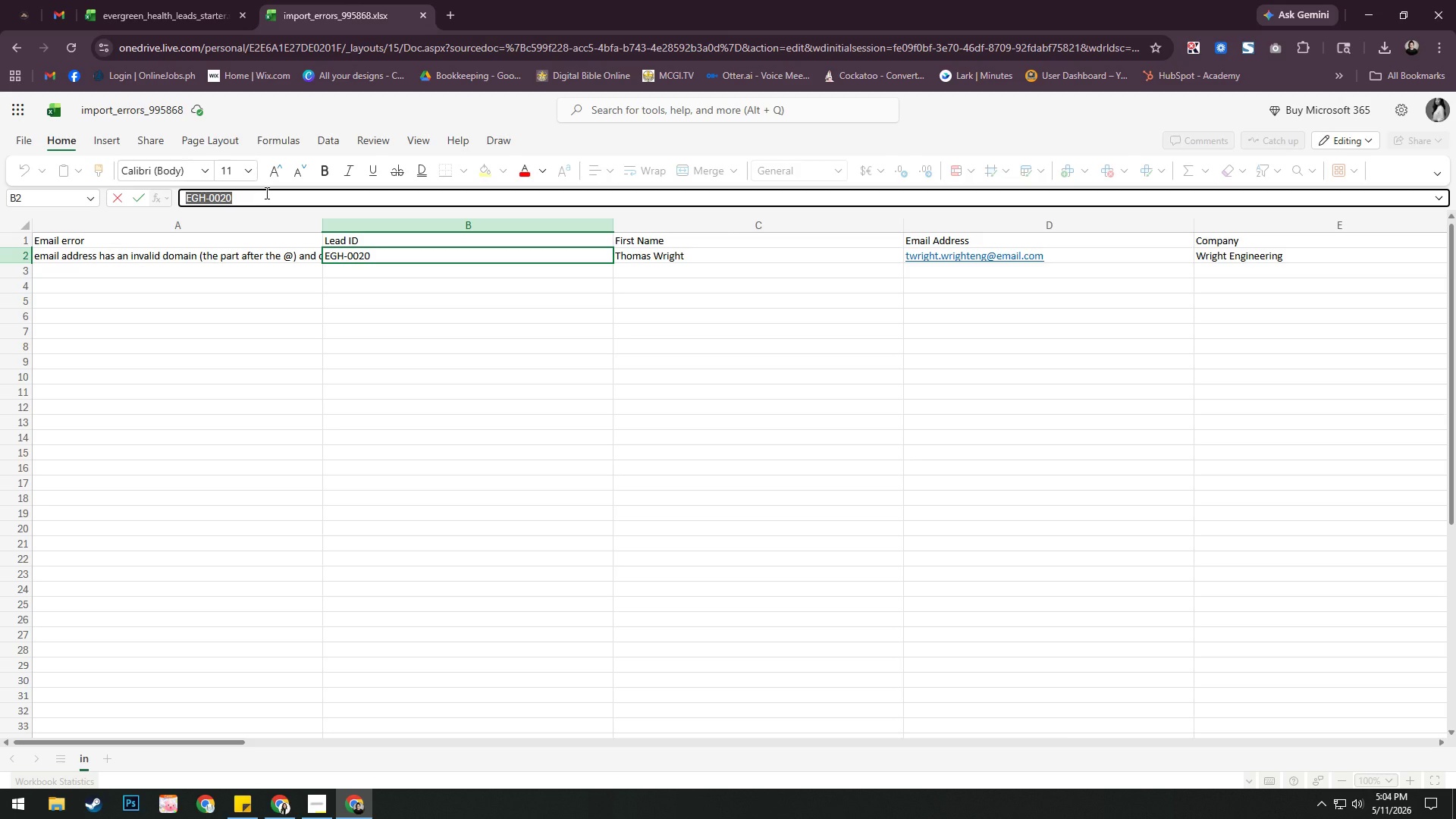 
key(Alt+AltLeft)
 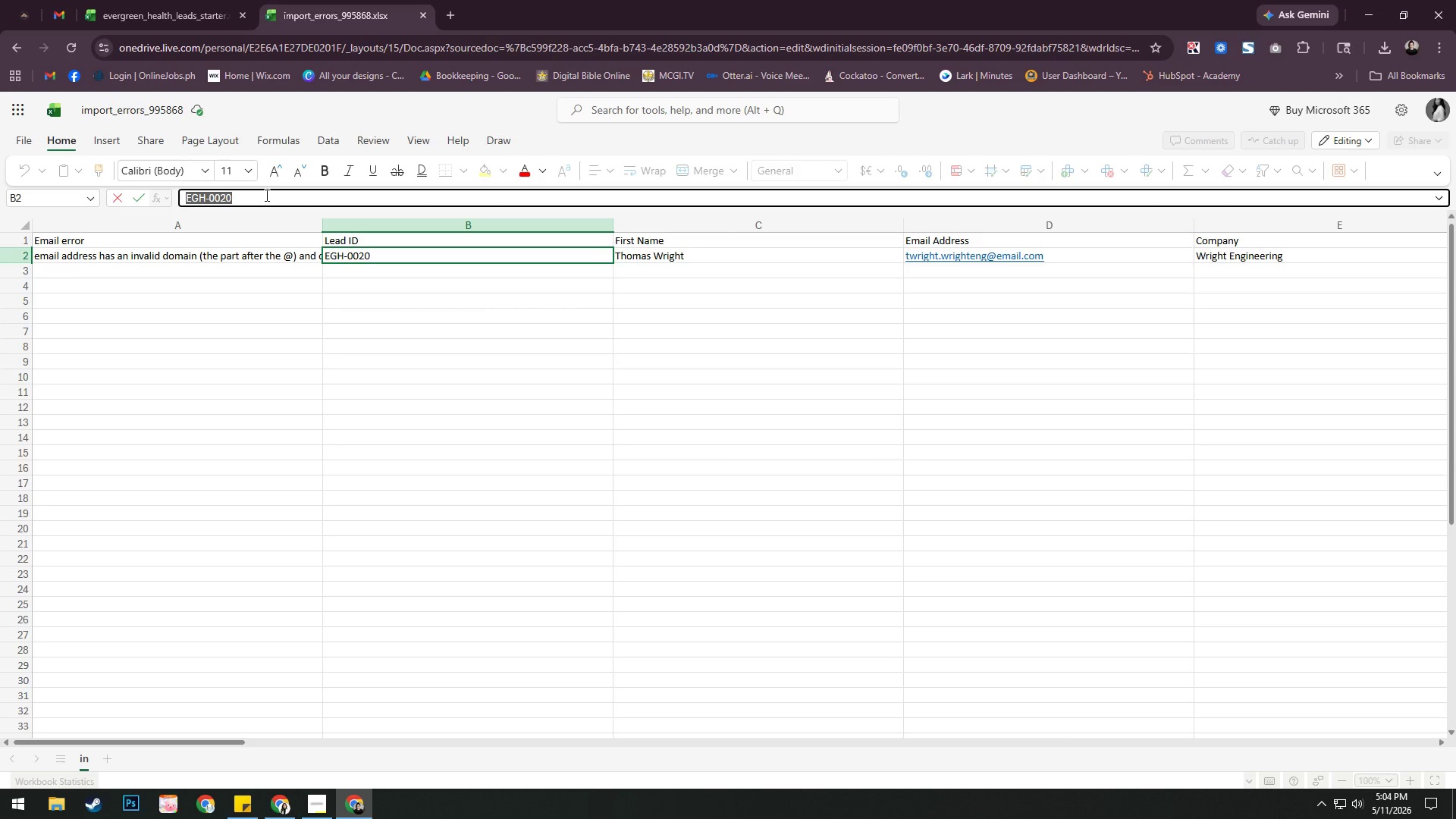 
key(Alt+Tab)
 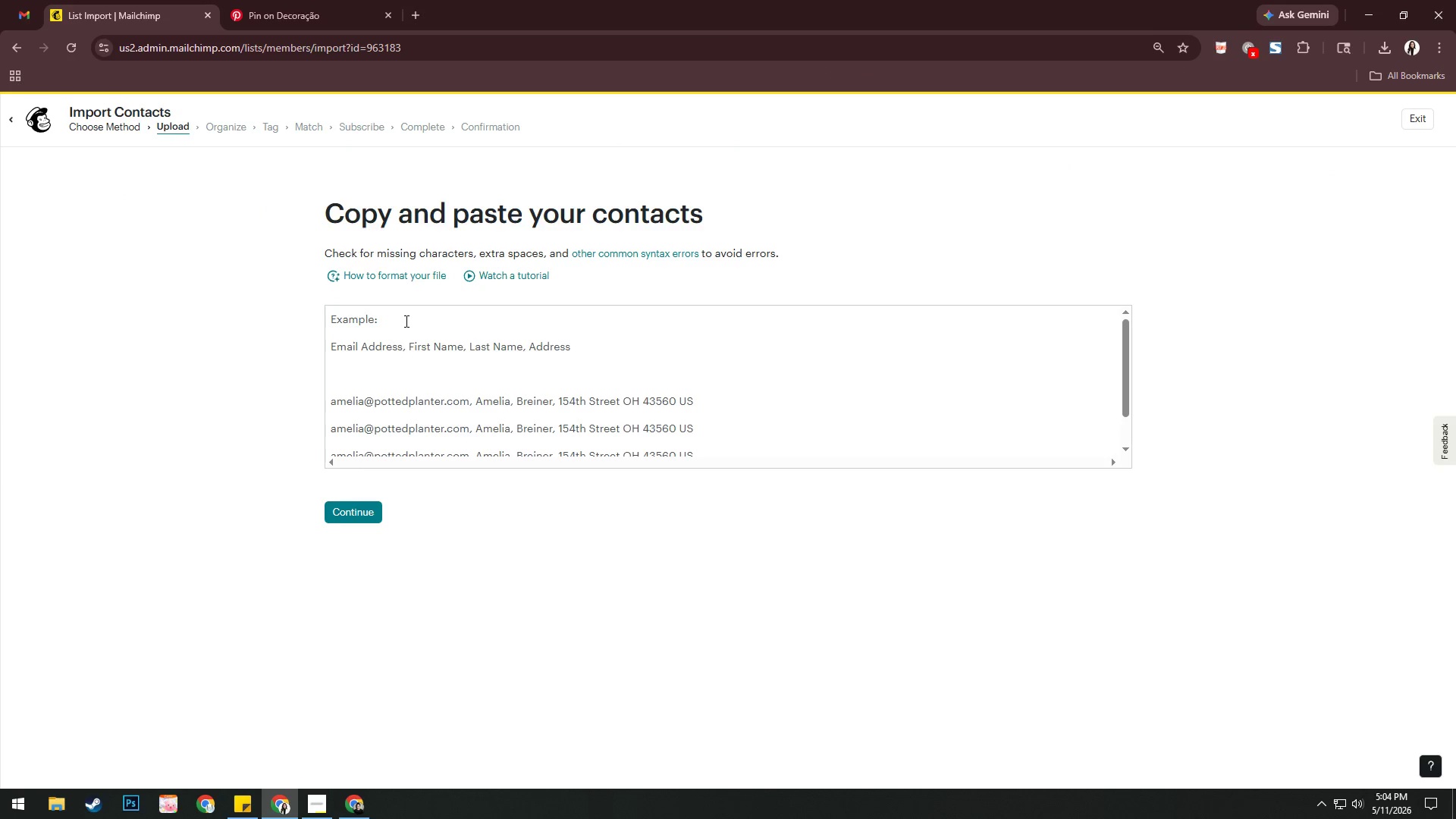 
left_click([405, 321])
 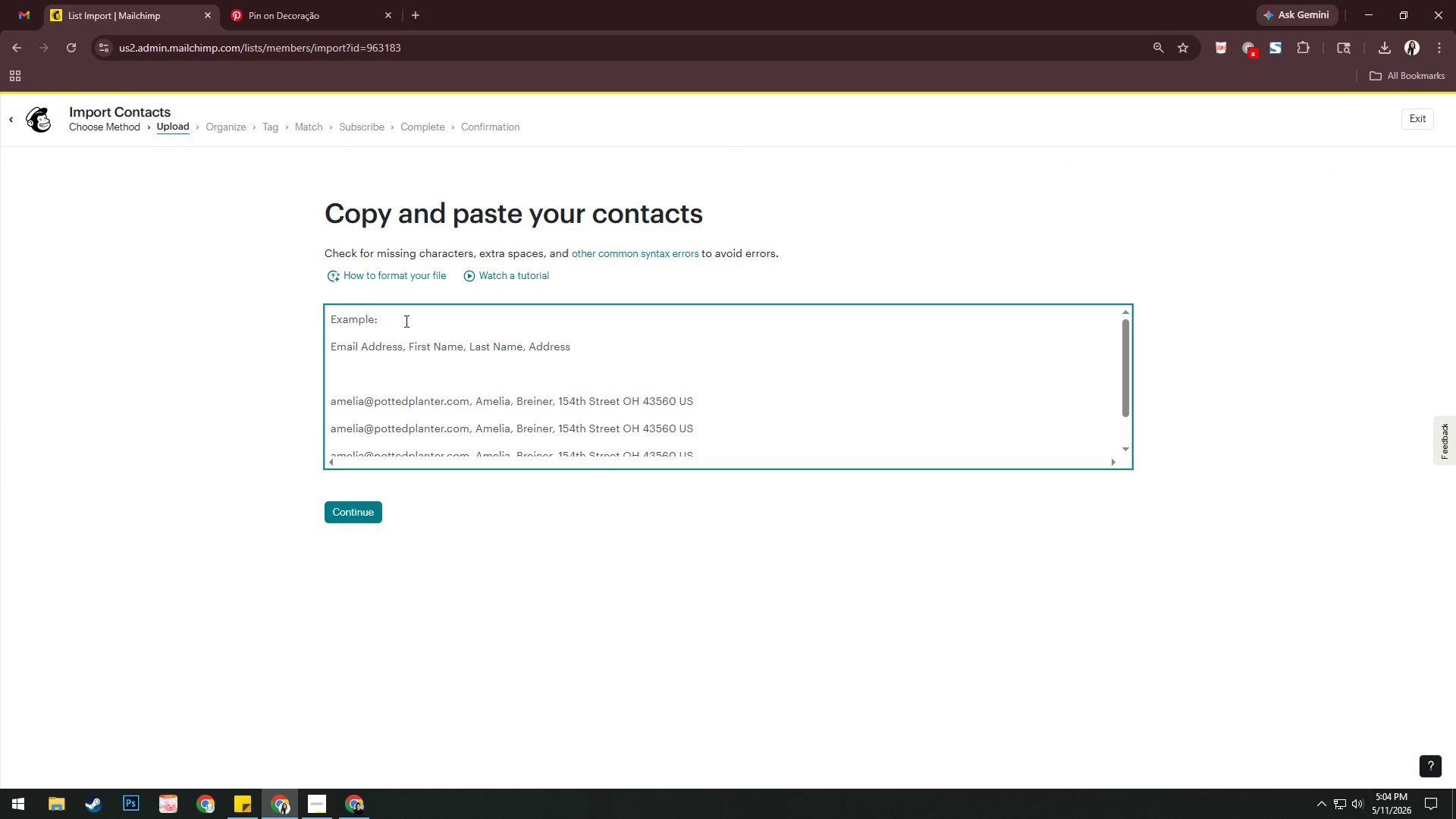 
key(Control+V)
 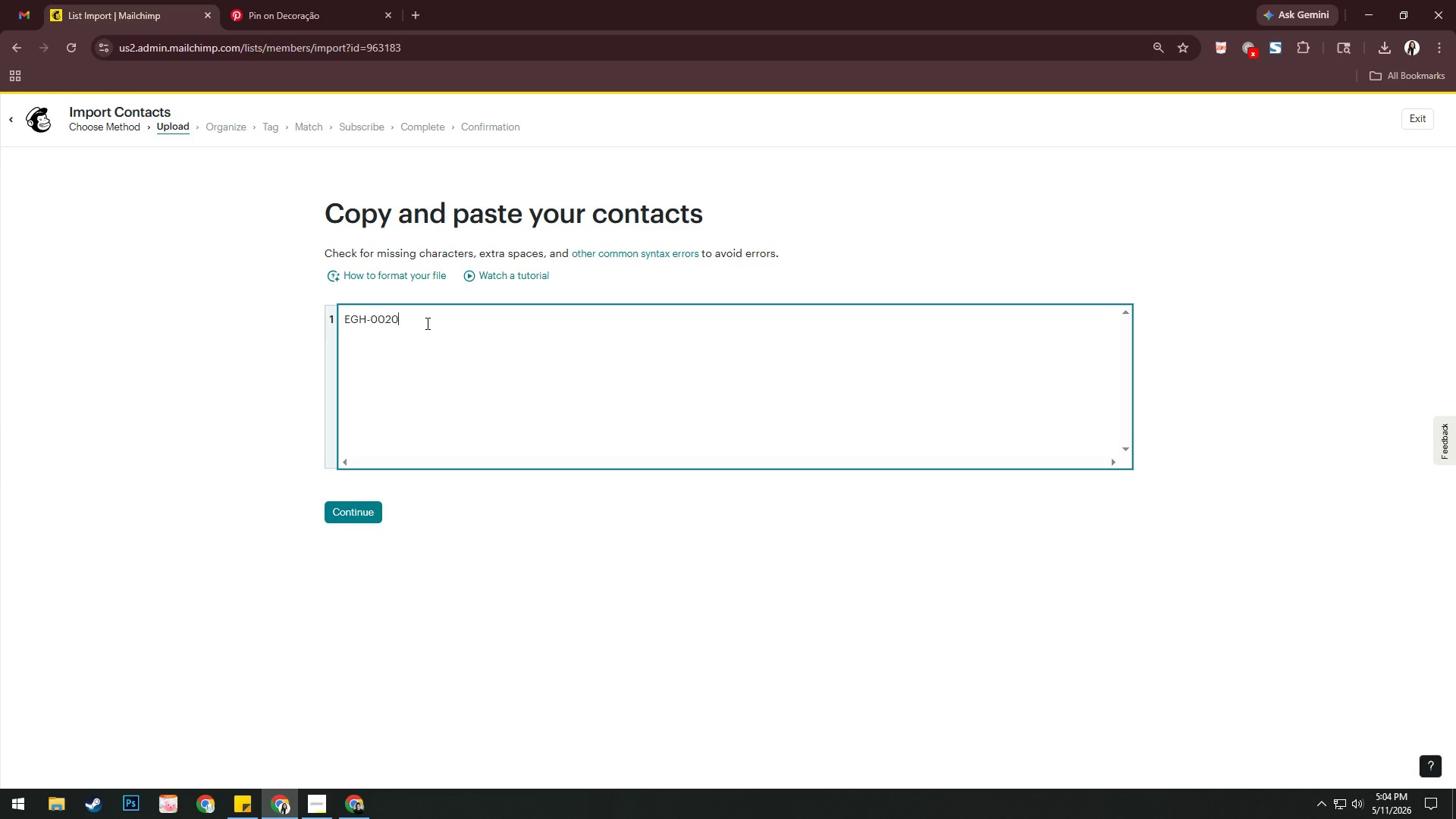 
key(Comma)
 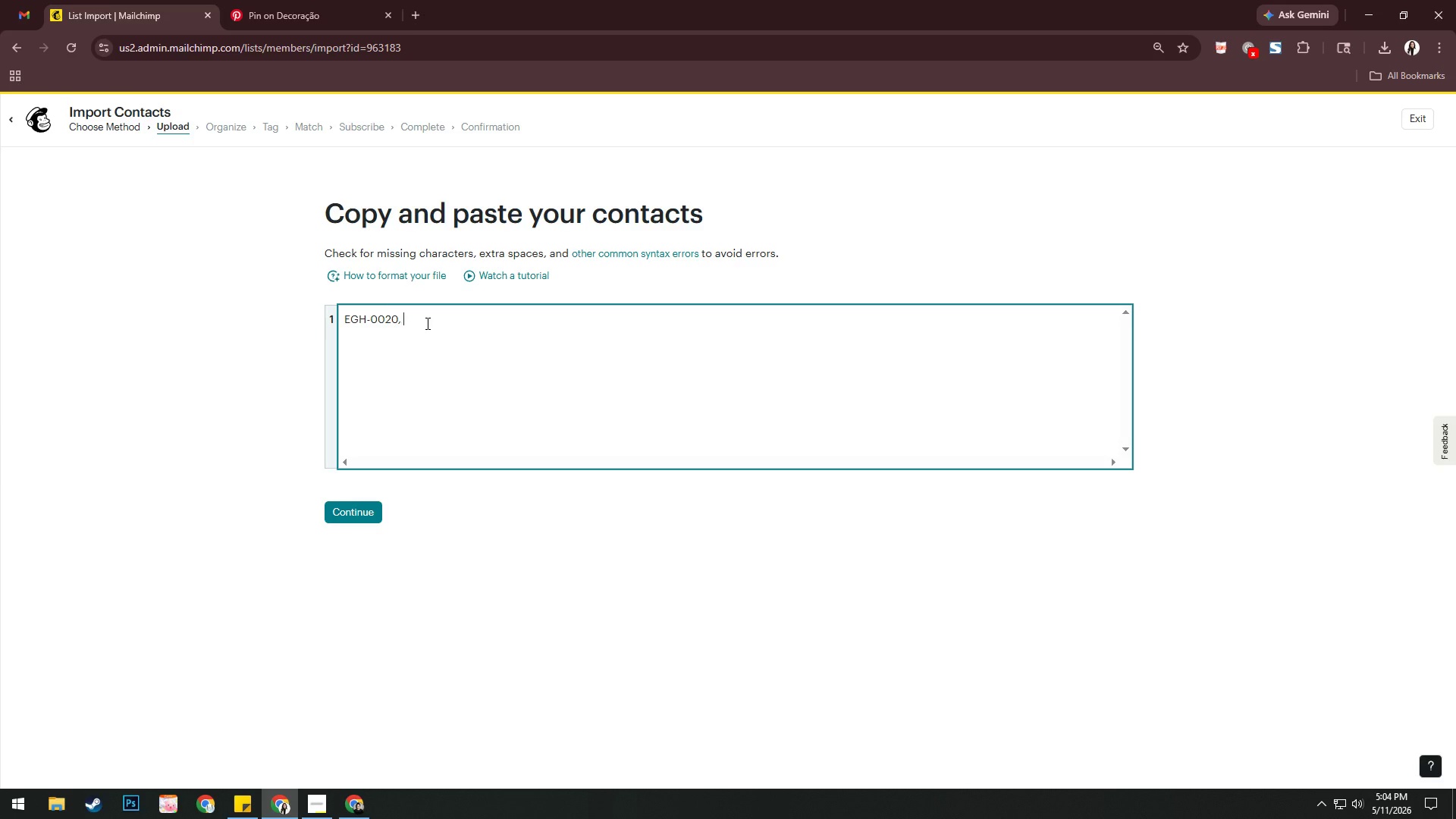 
key(Space)
 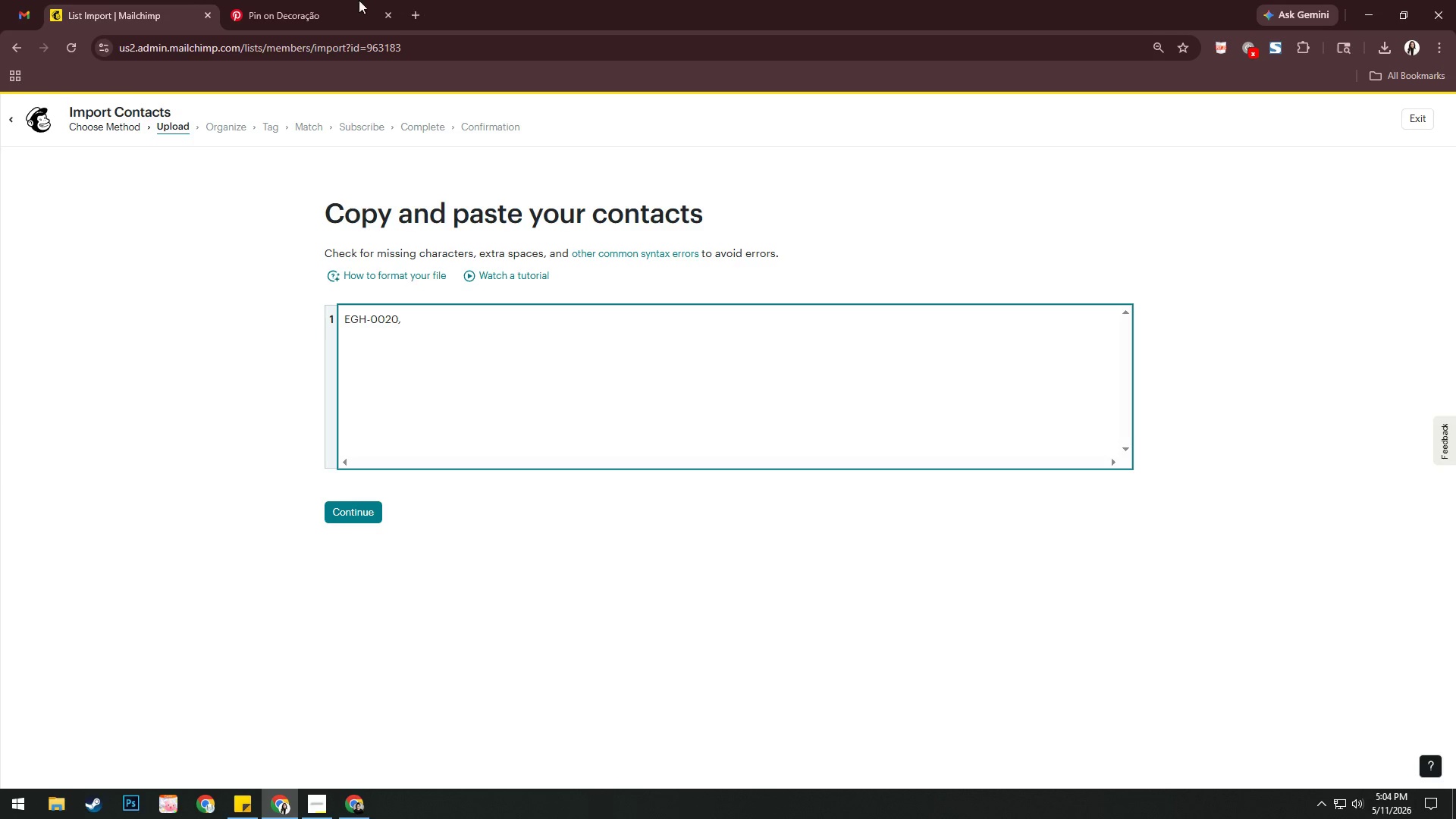 
key(Alt+AltLeft)
 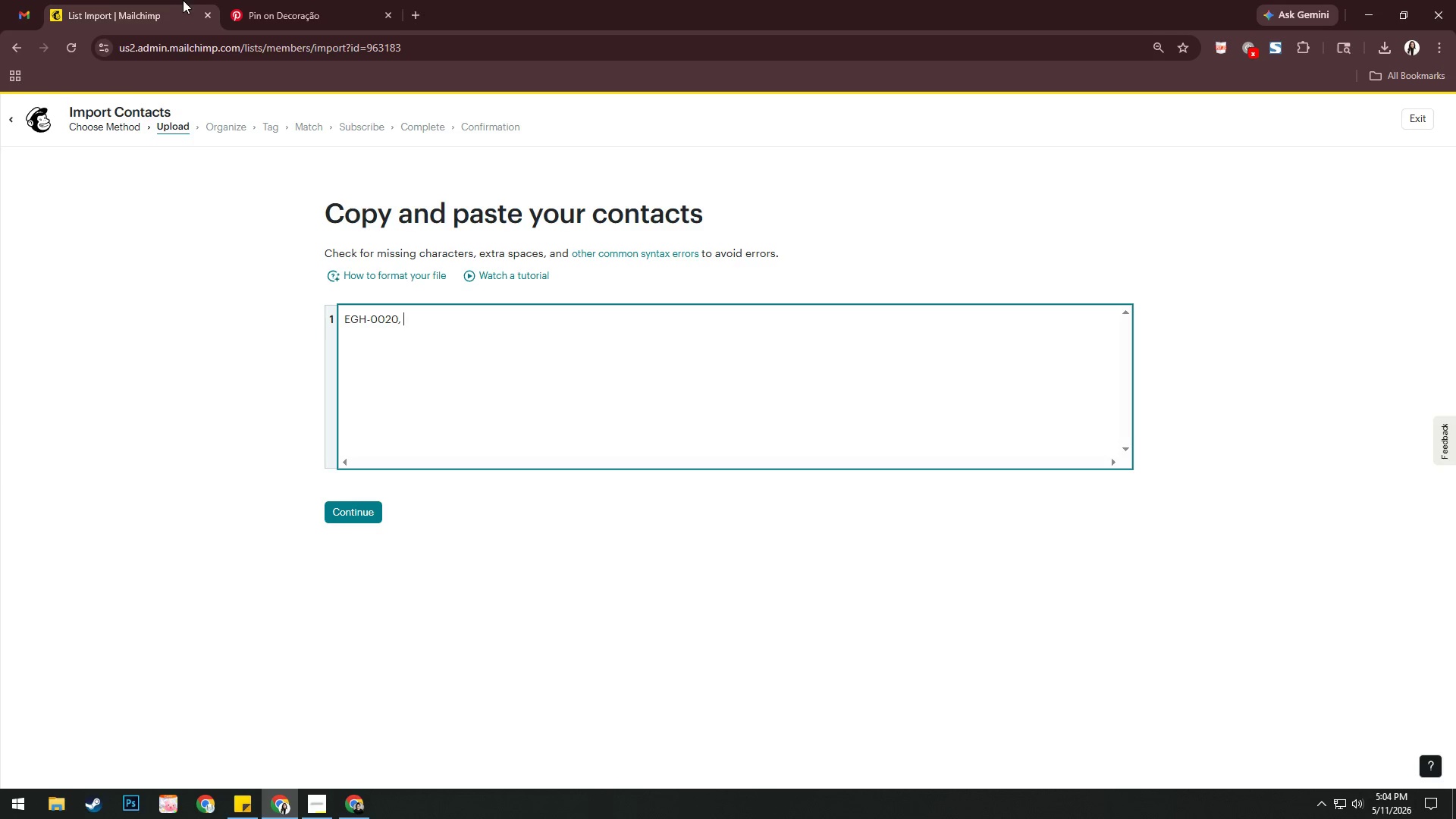 
key(Alt+Tab)
 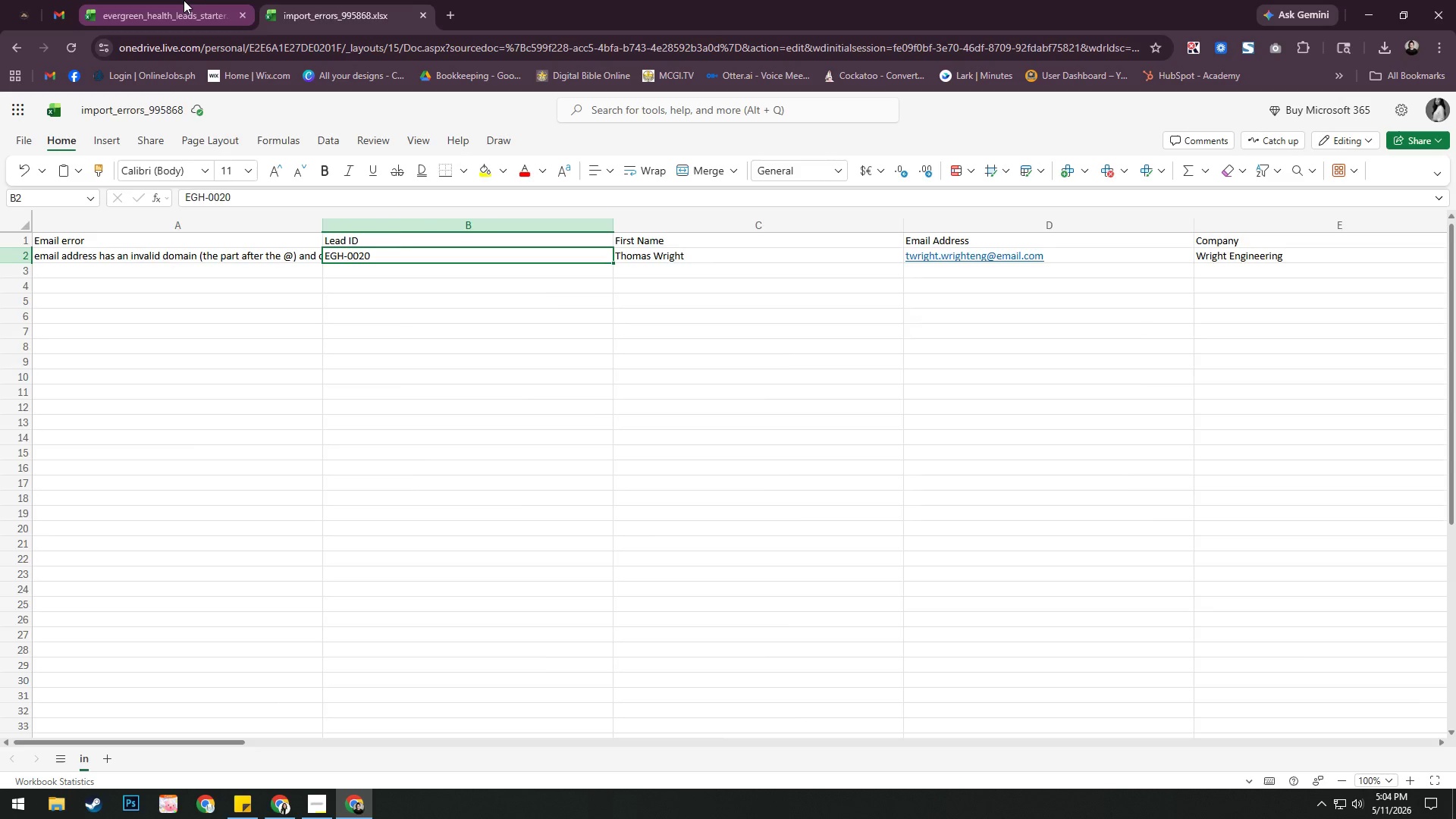 
left_click([184, 0])
 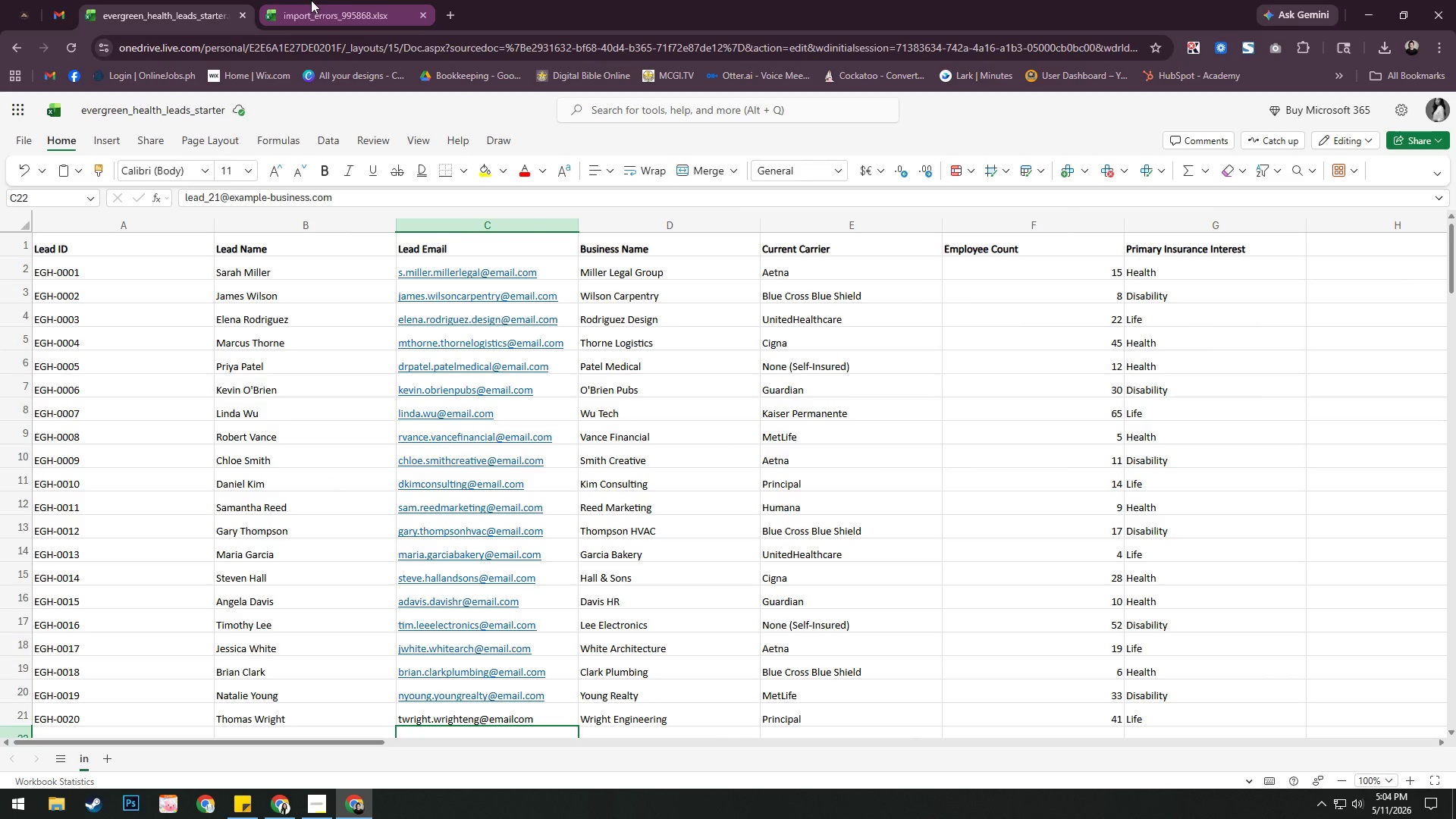 
left_click([311, 0])